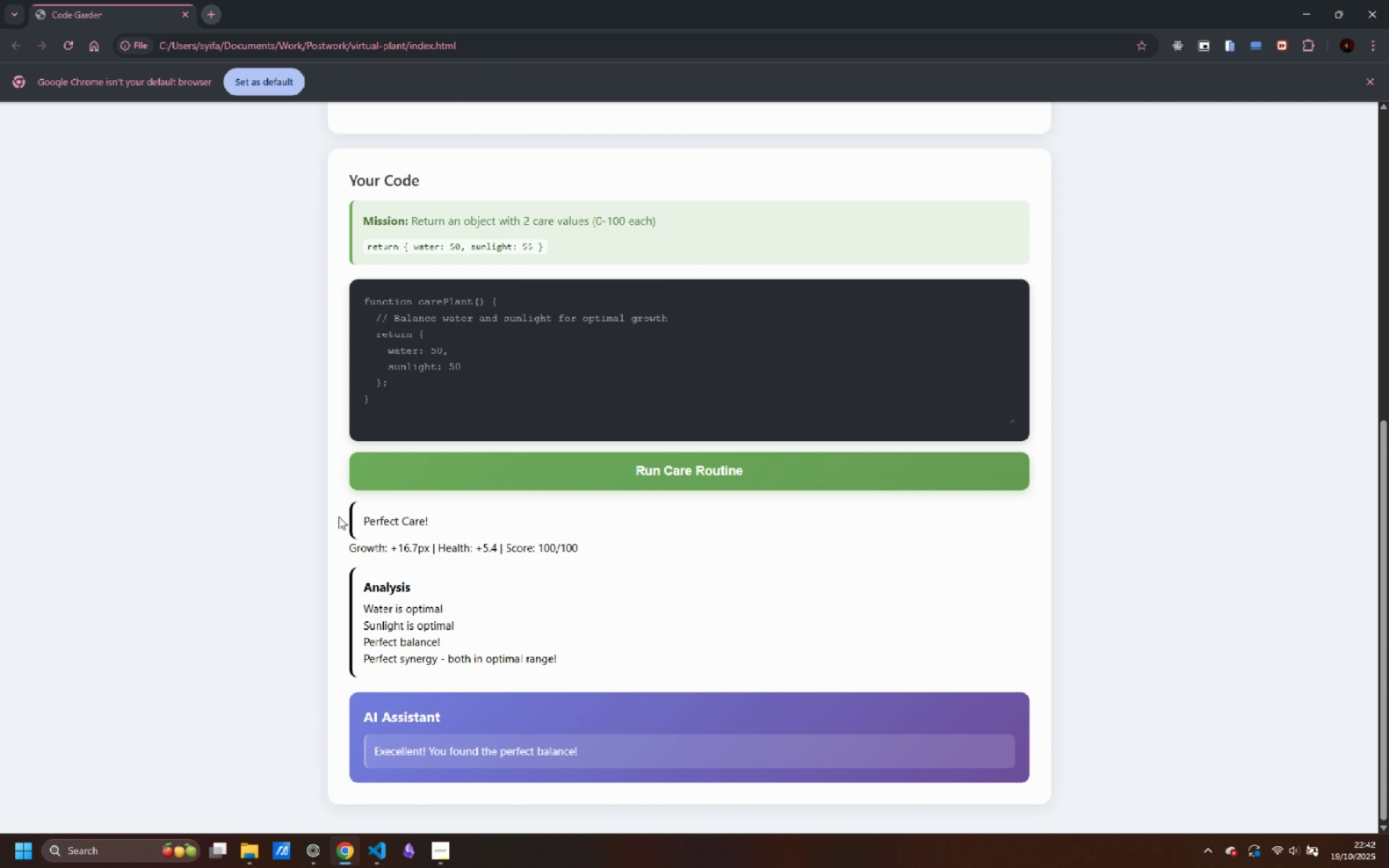 
right_click([264, 485])
 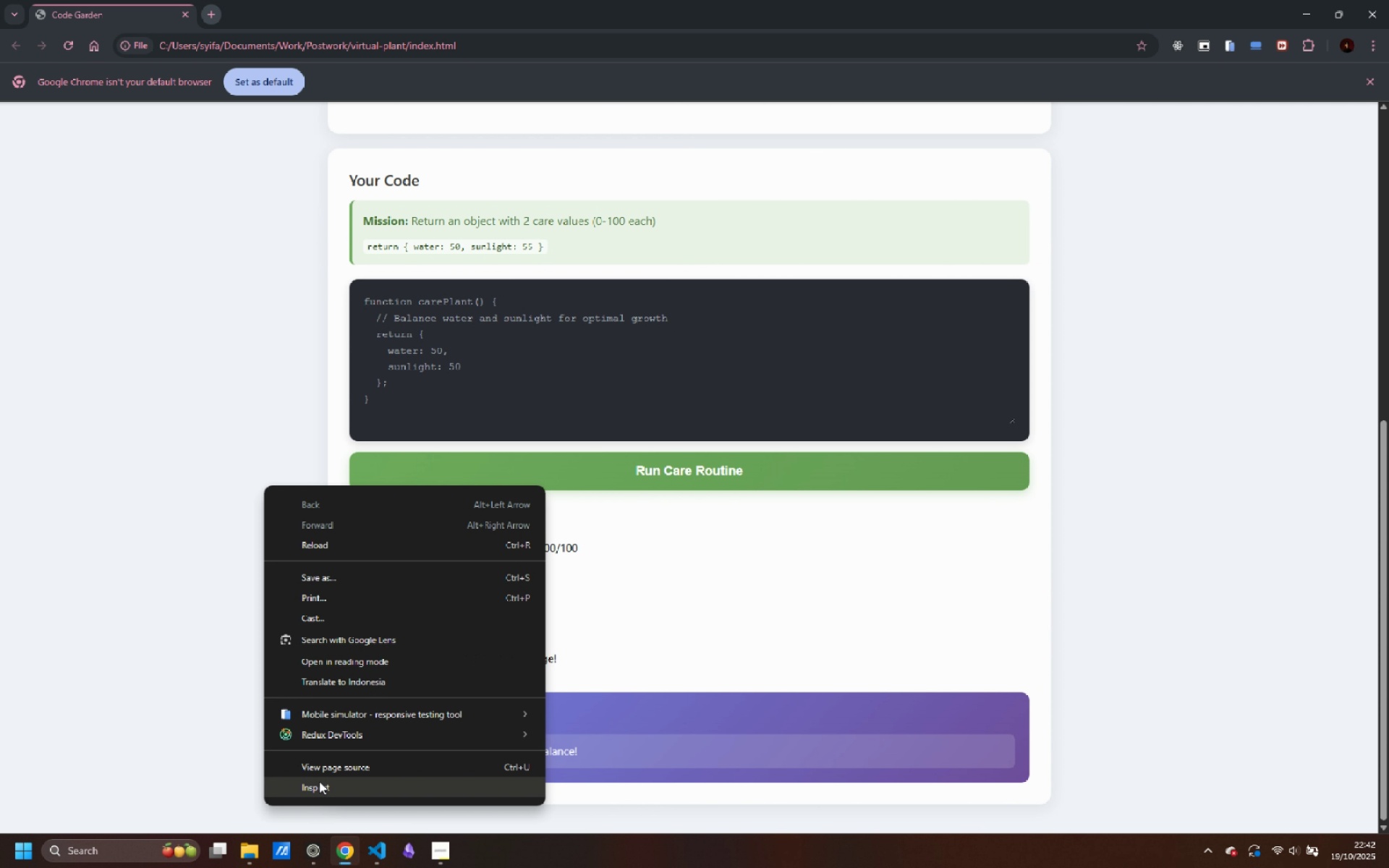 
left_click([319, 781])
 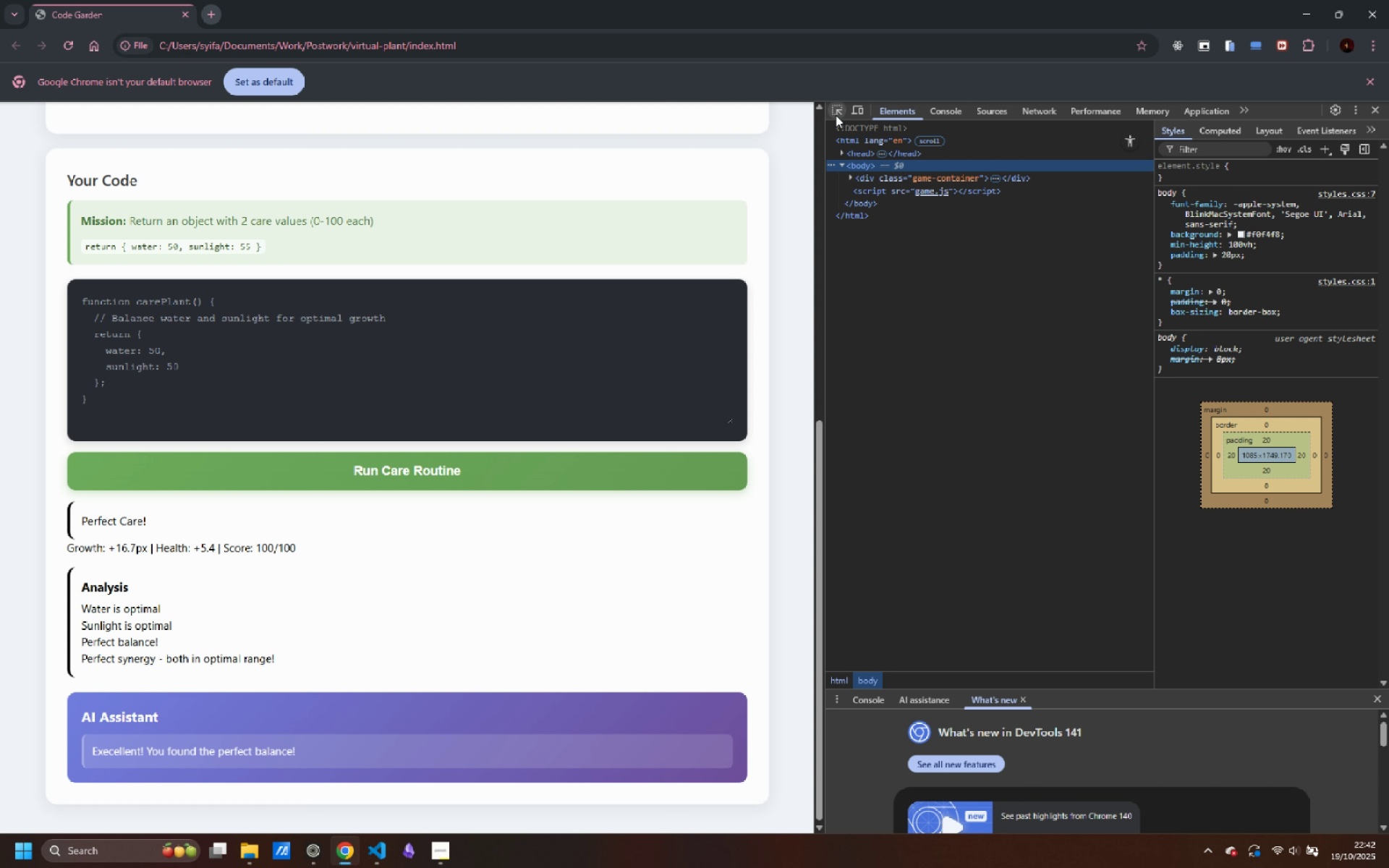 
left_click([835, 114])
 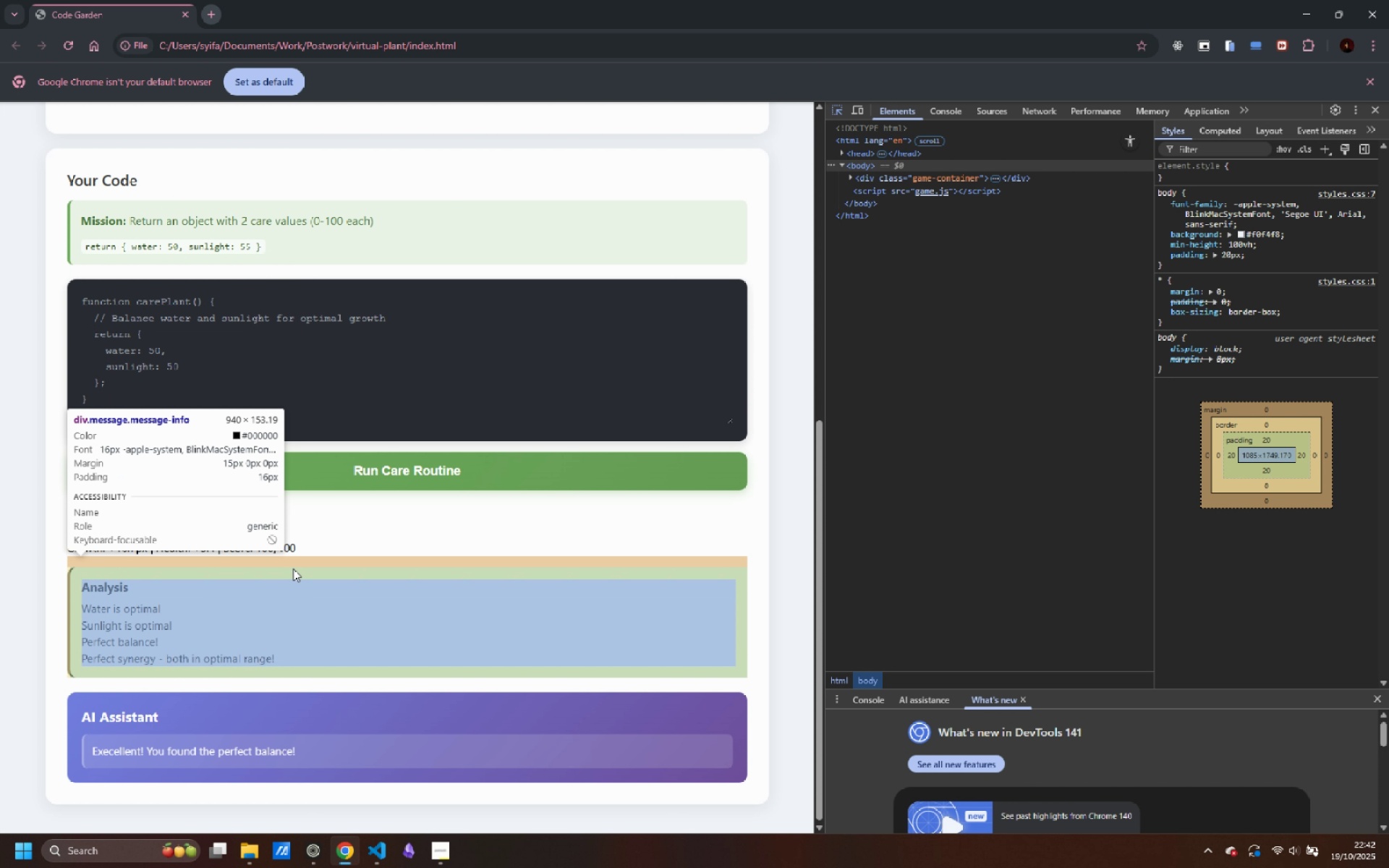 
left_click([293, 569])
 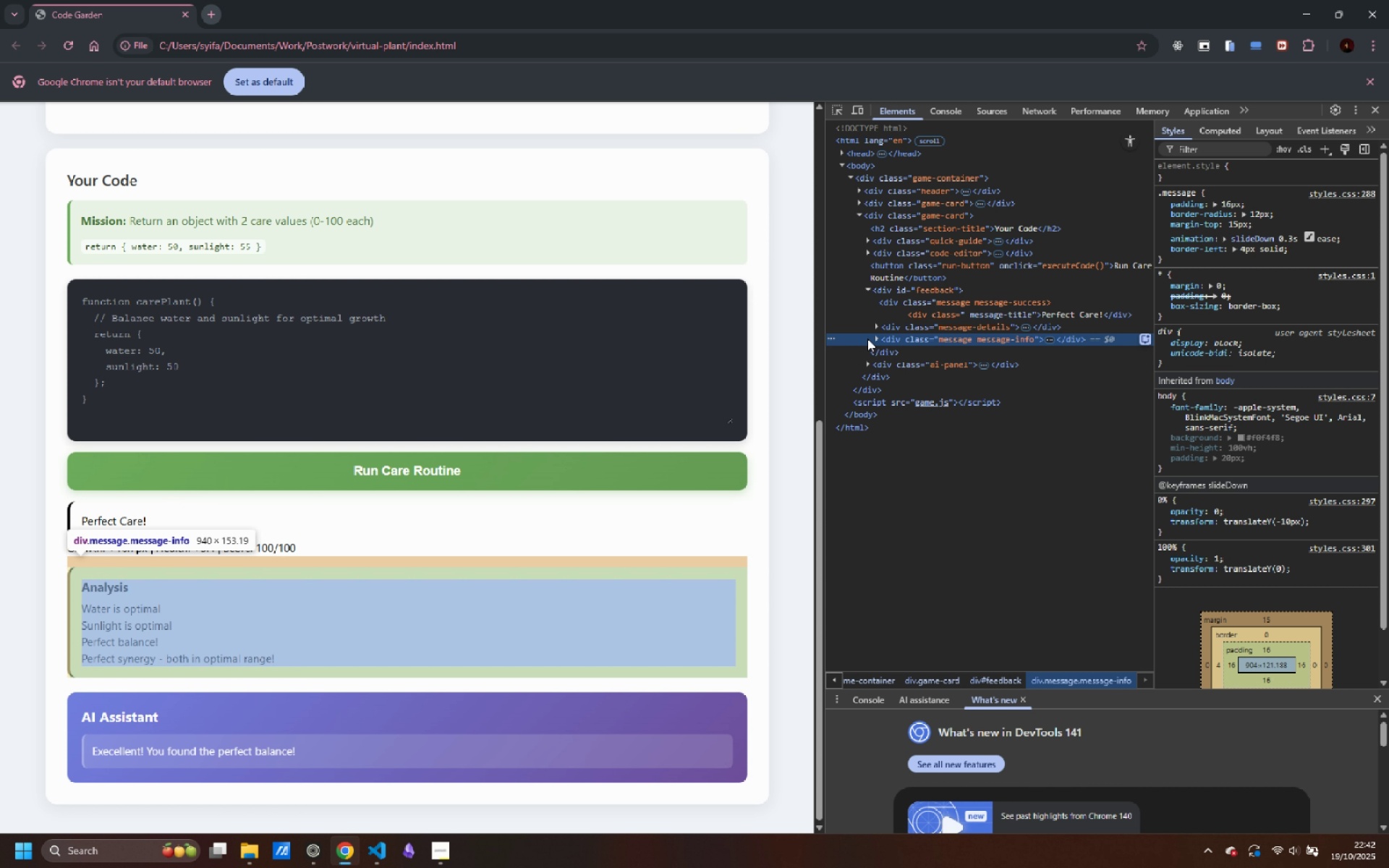 
left_click([878, 337])
 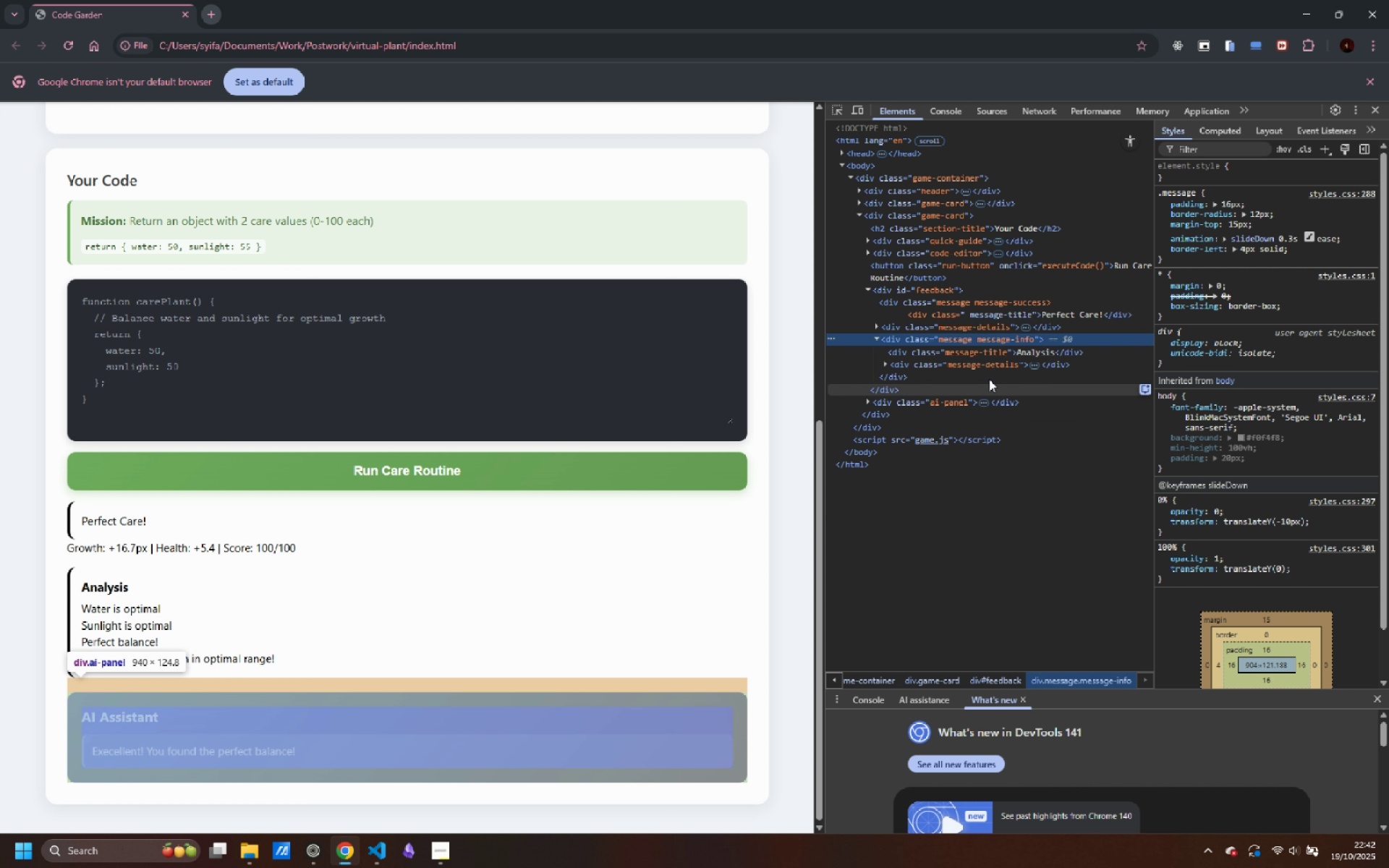 
wait(6.55)
 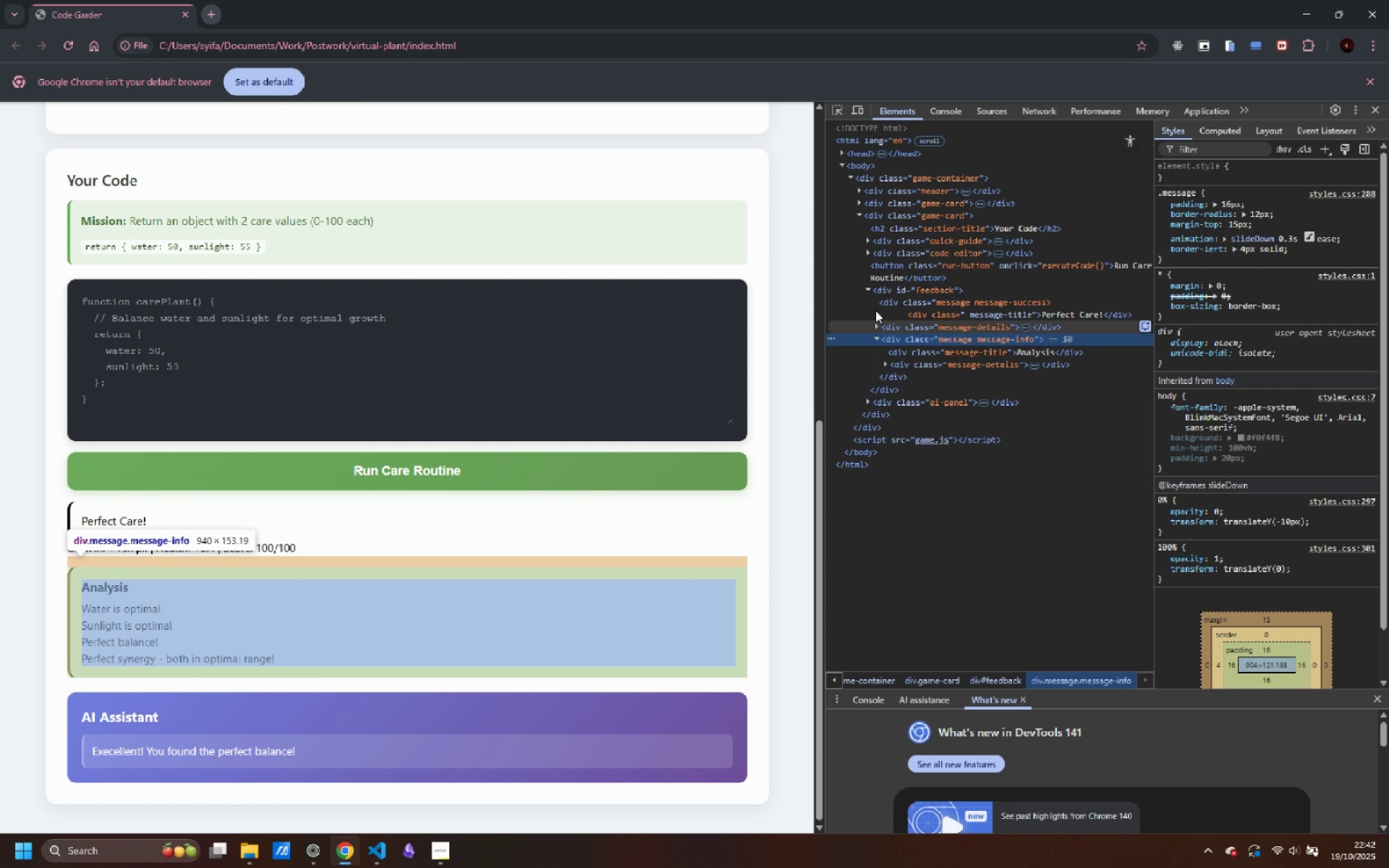 
left_click([871, 326])
 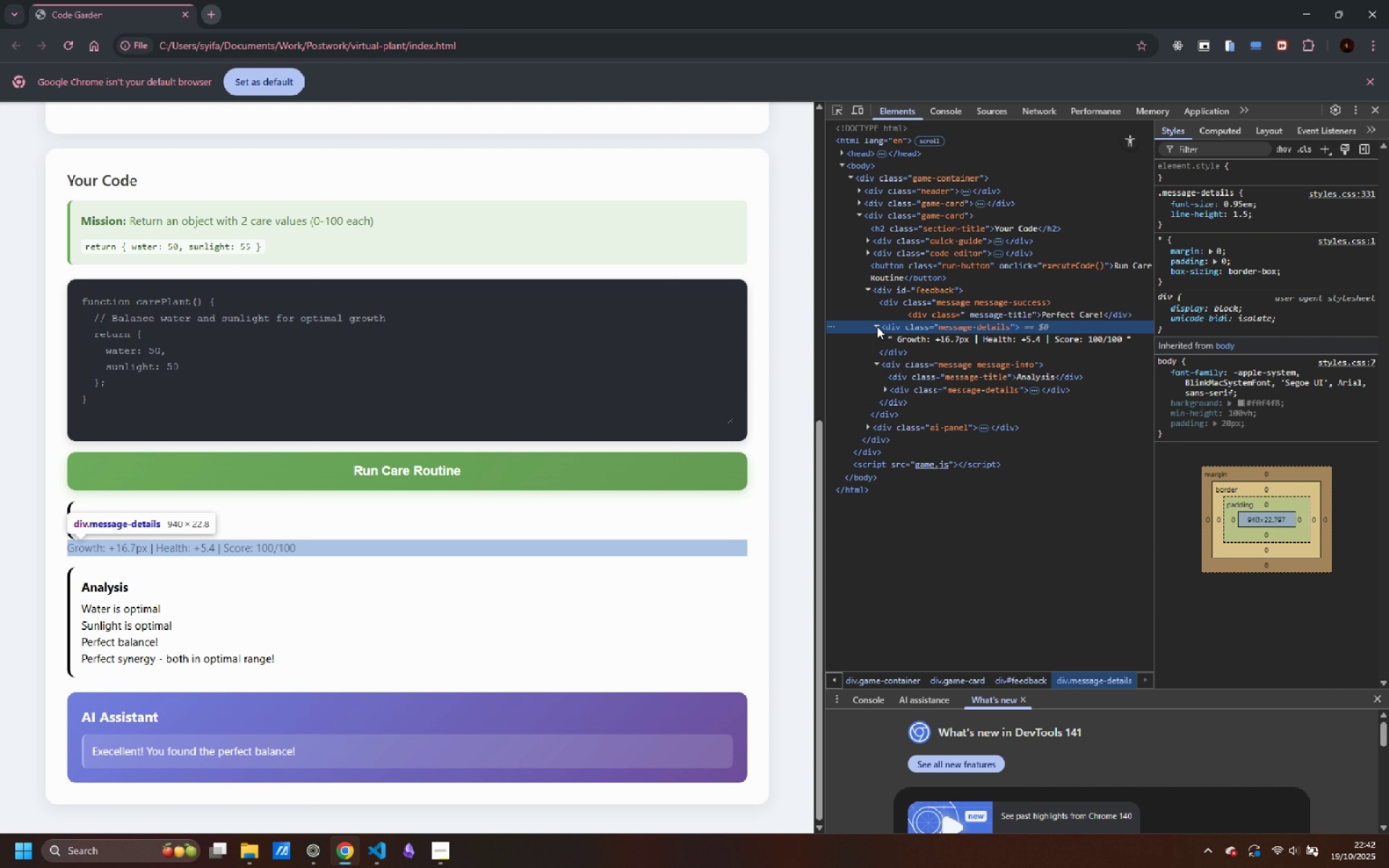 
left_click([877, 326])
 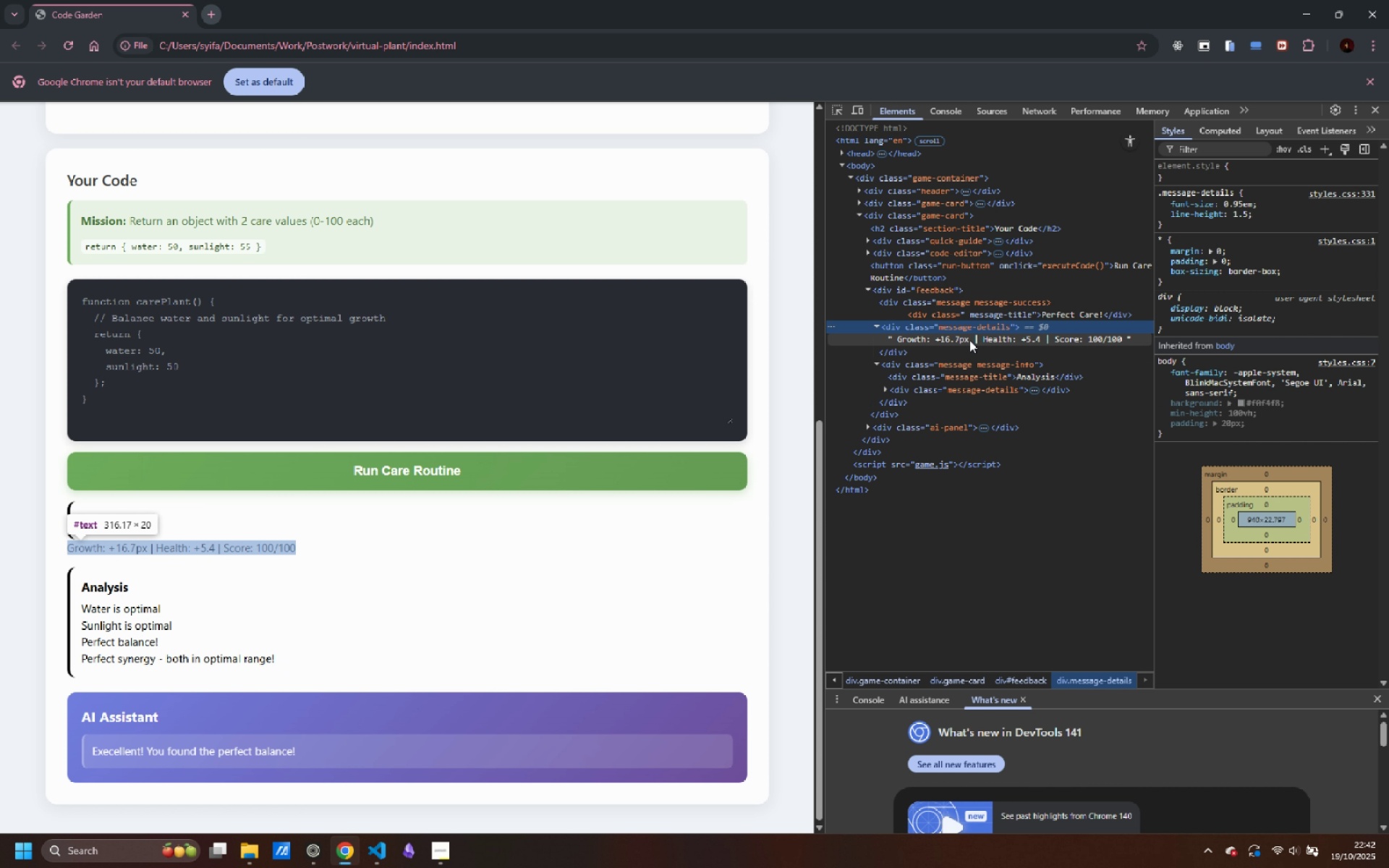 
wait(8.56)
 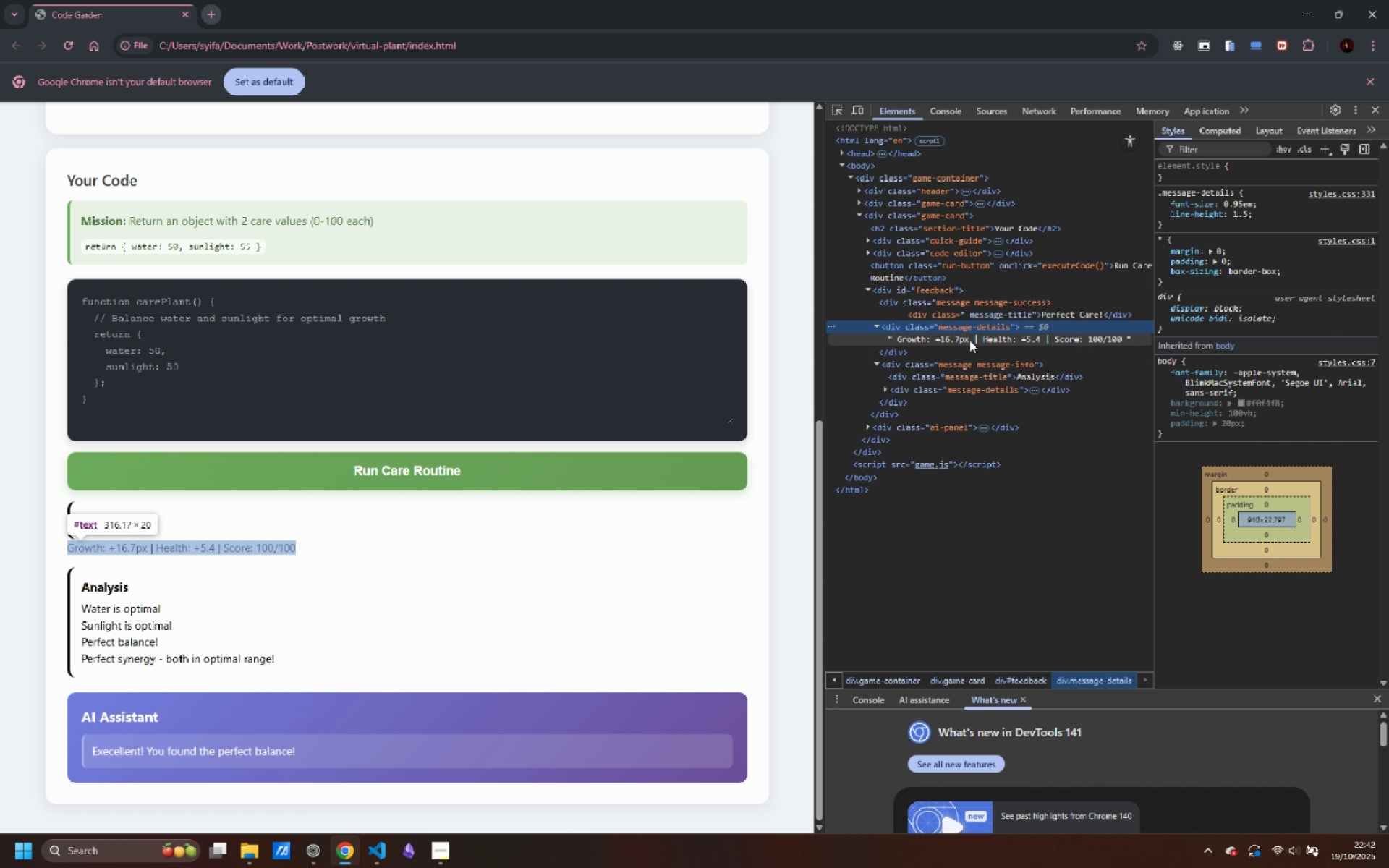 
left_click([390, 778])
 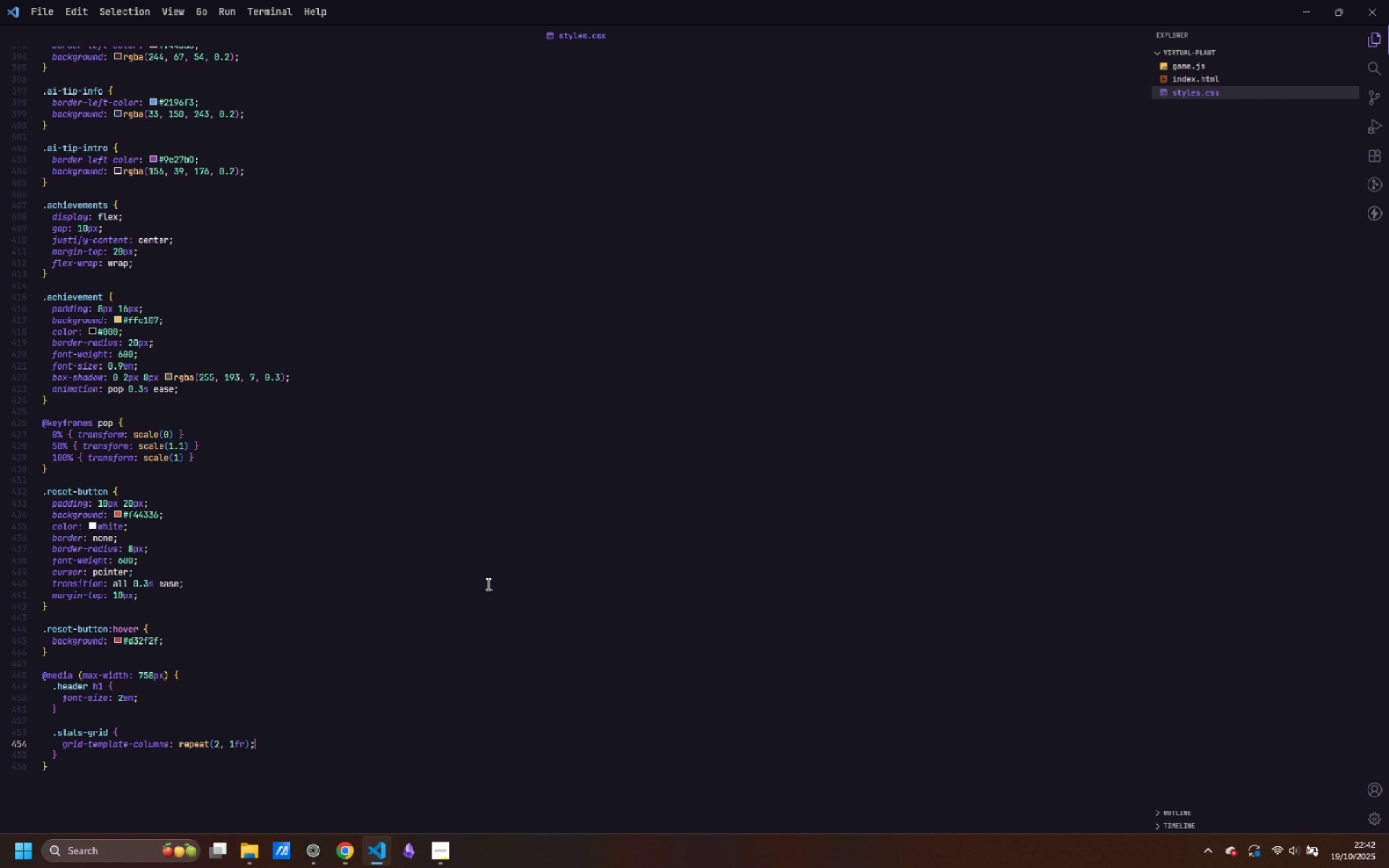 
scroll: coordinate [488, 581], scroll_direction: up, amount: 18.0
 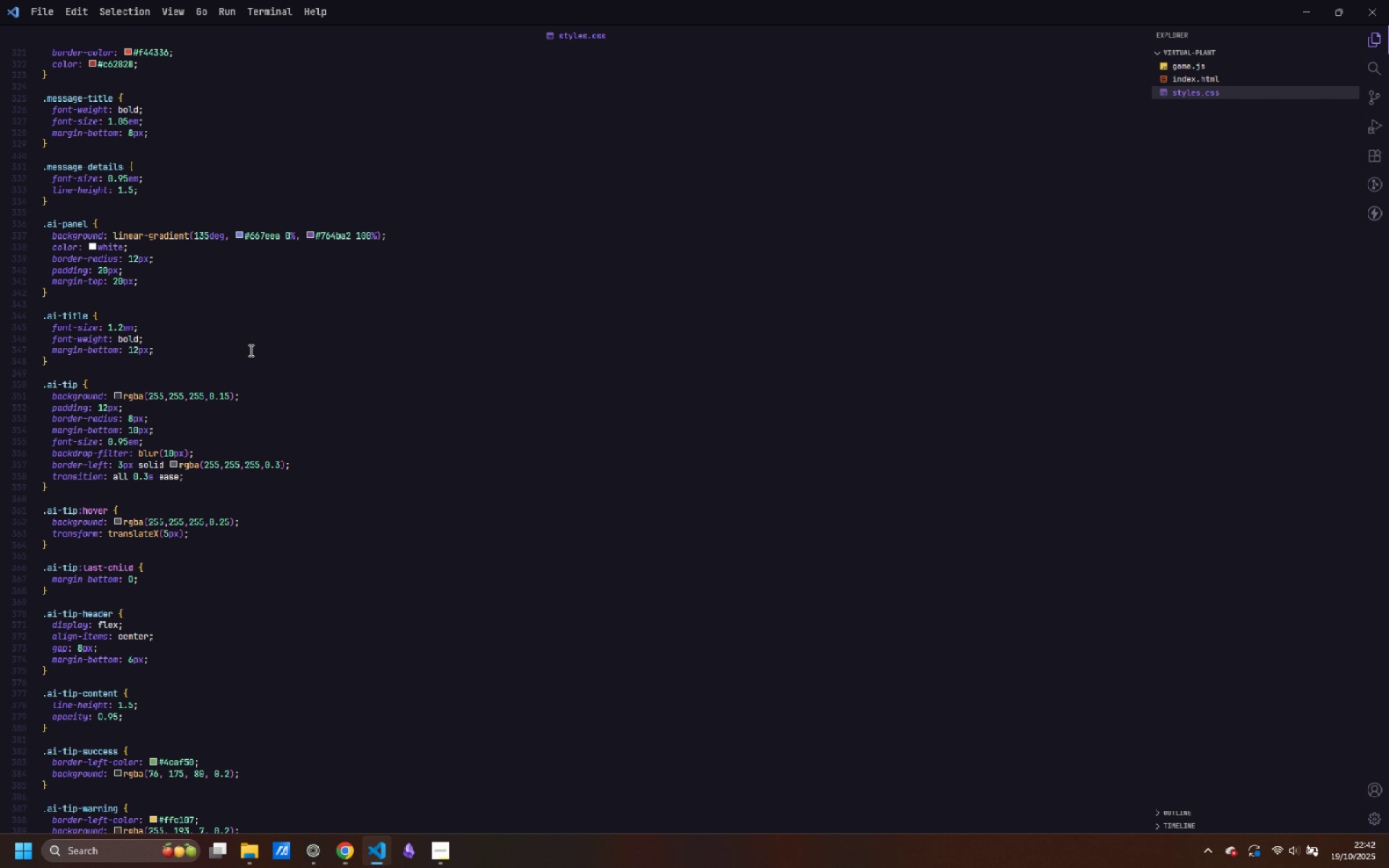 
left_click([95, 170])
 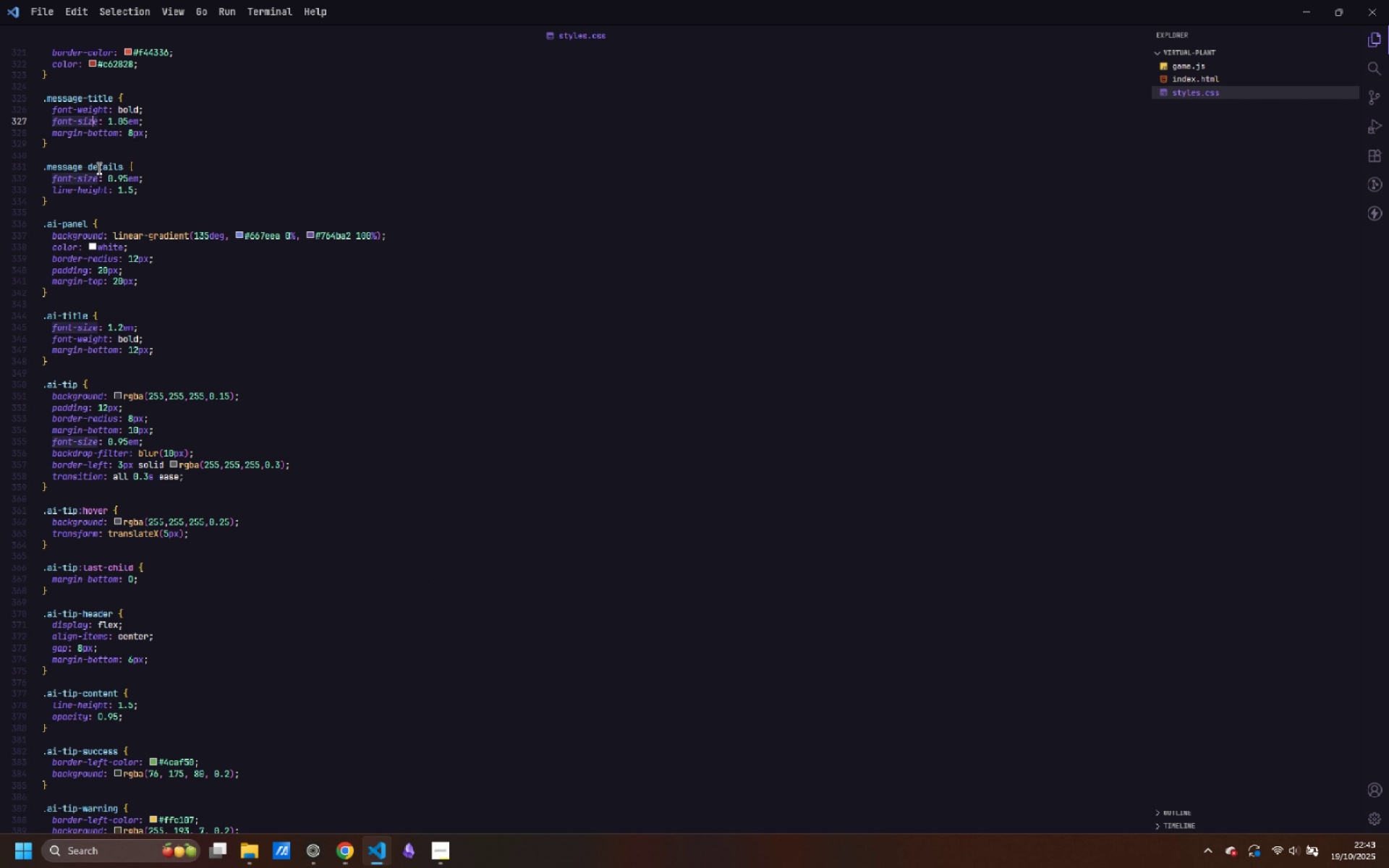 
double_click([98, 169])
 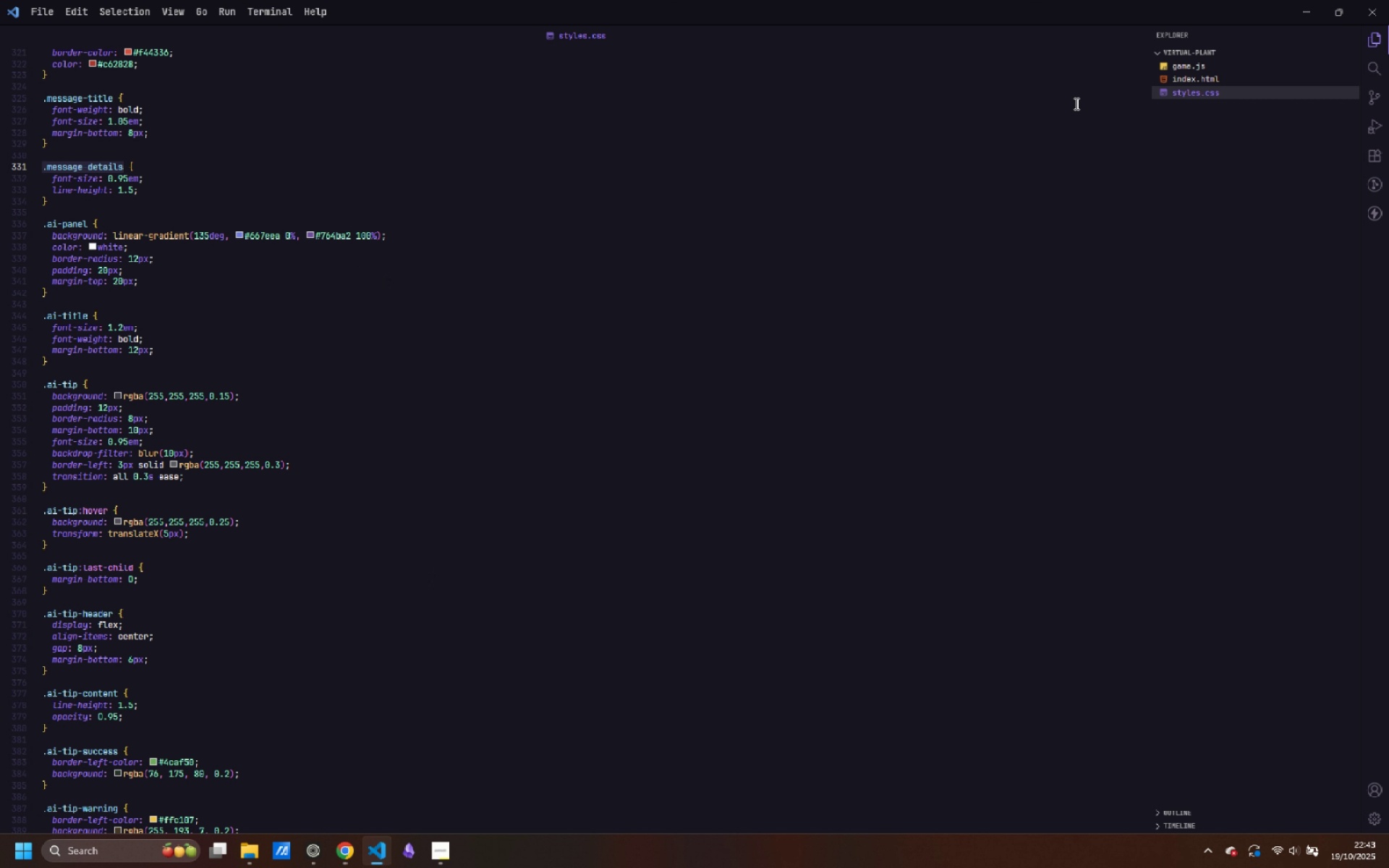 
left_click([1220, 64])
 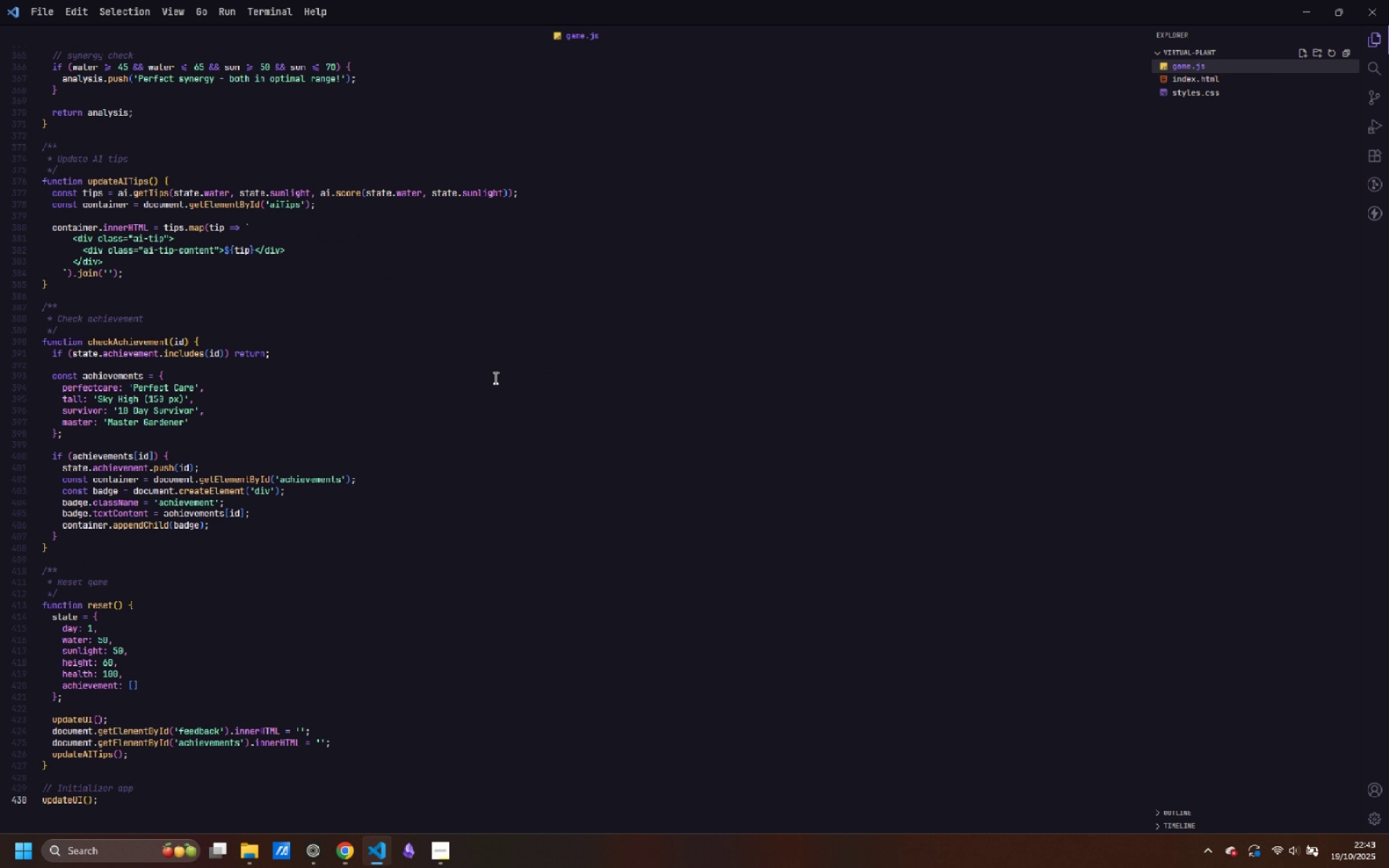 
scroll: coordinate [499, 373], scroll_direction: down, amount: 5.0
 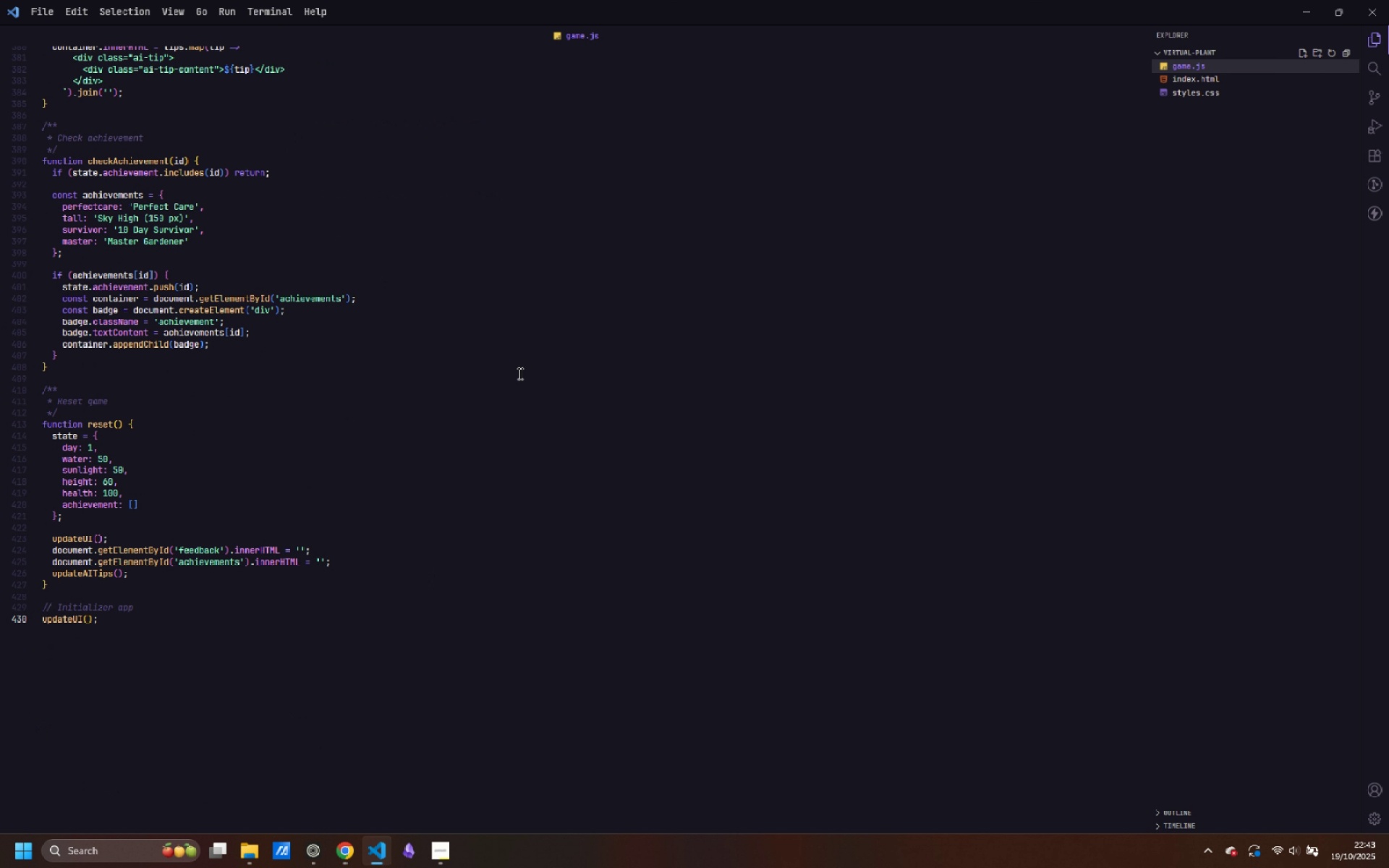 
scroll: coordinate [520, 383], scroll_direction: up, amount: 20.0
 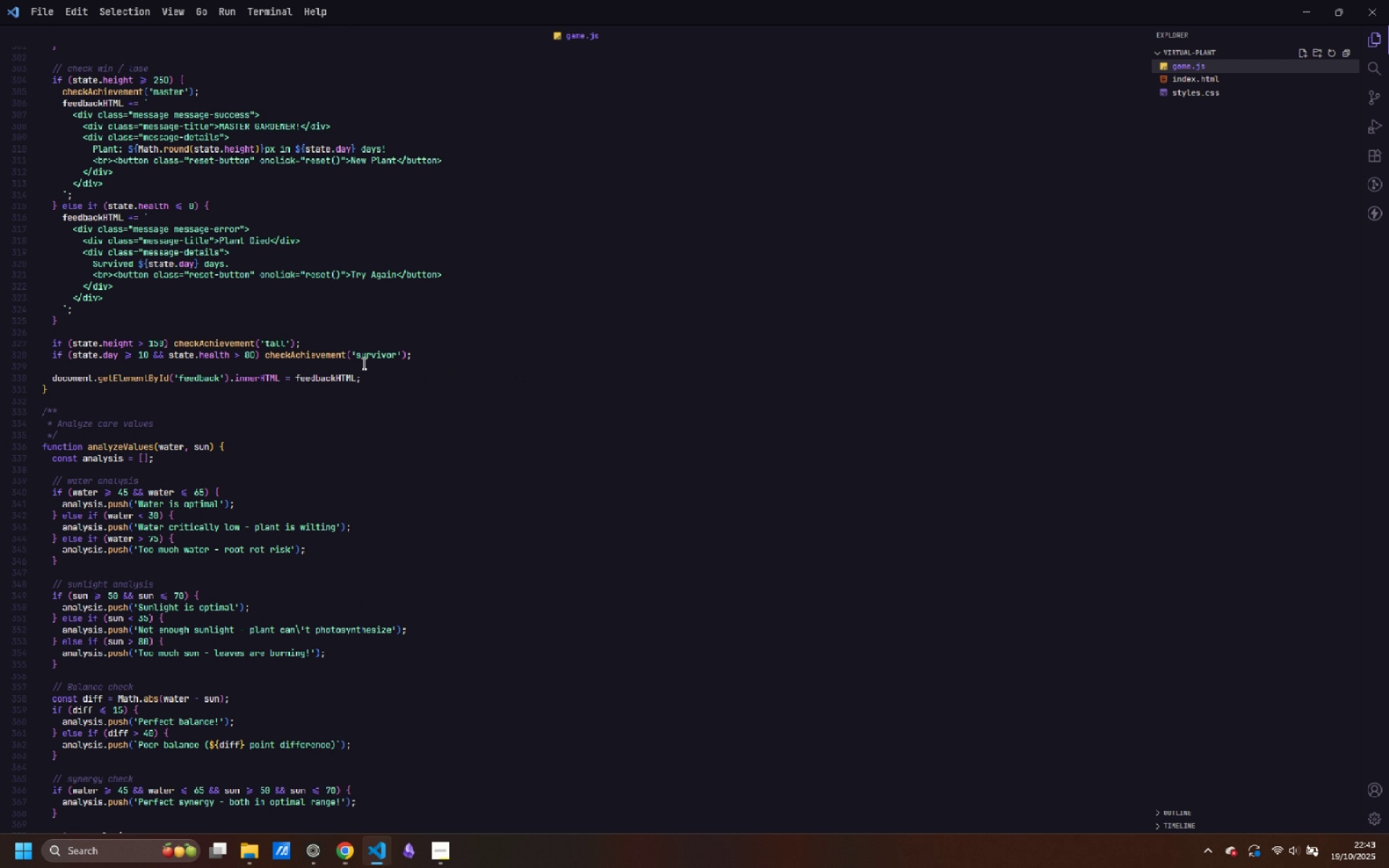 
scroll: coordinate [367, 366], scroll_direction: down, amount: 8.0
 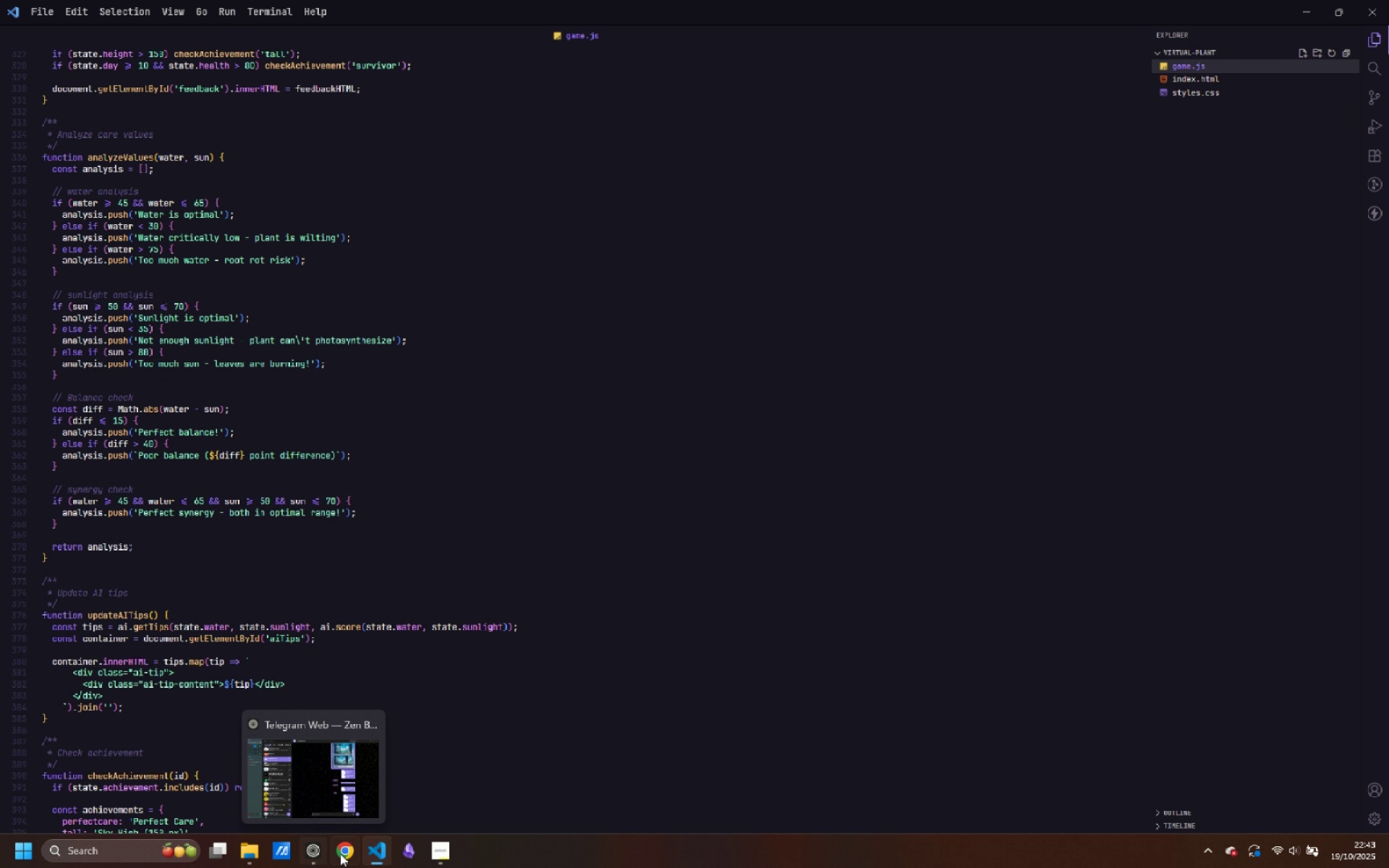 
left_click([346, 854])
 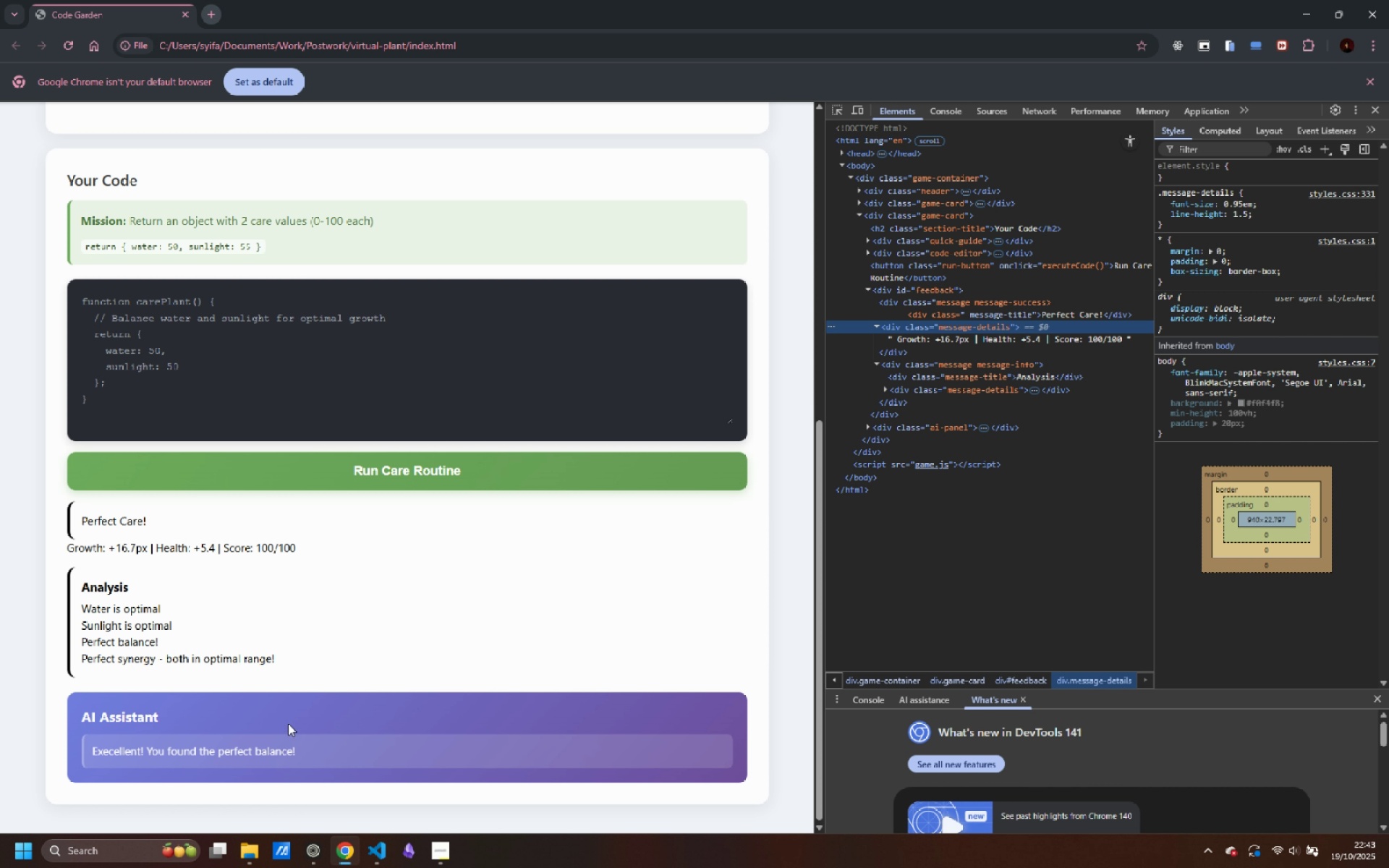 
wait(7.07)
 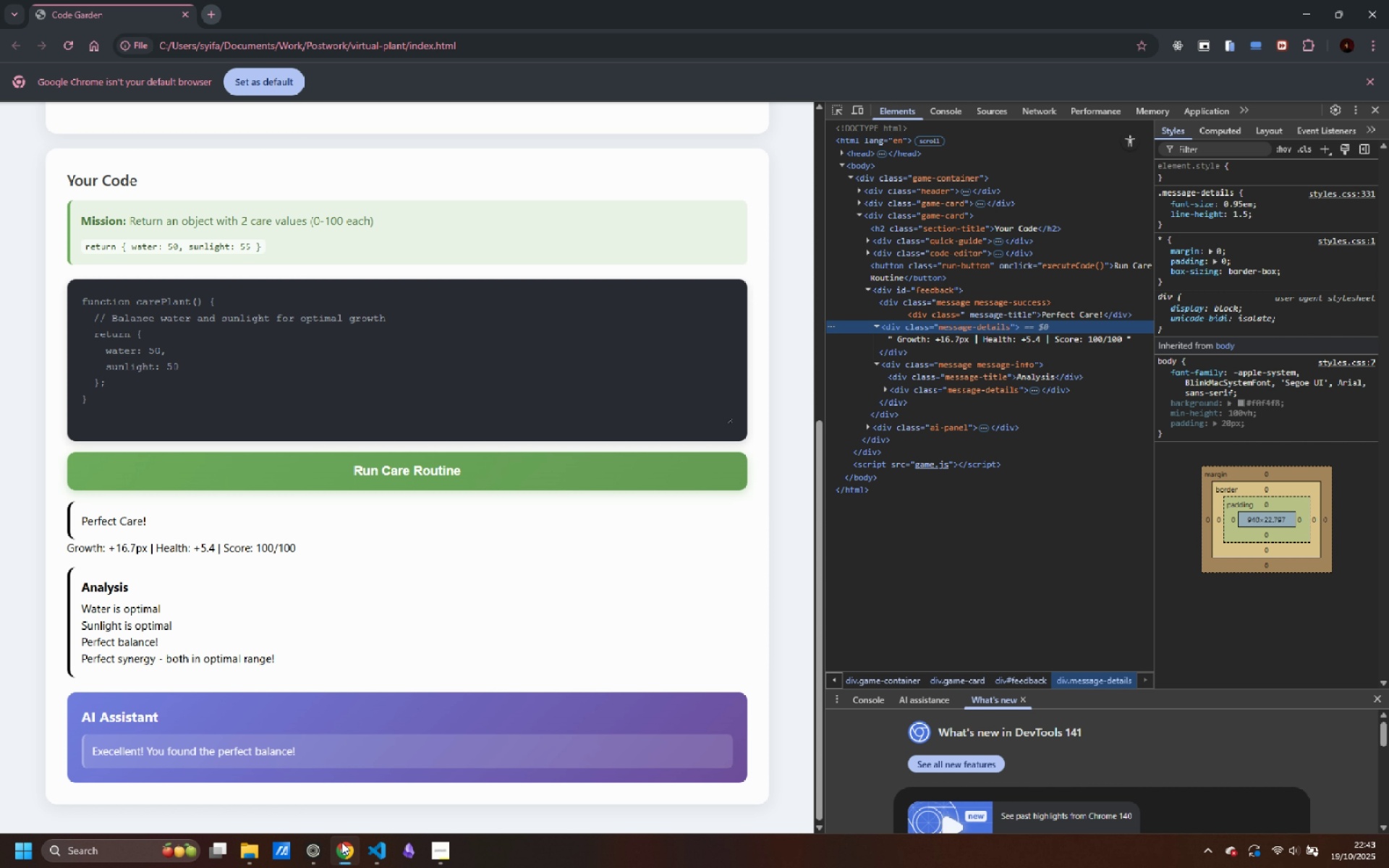 
left_click([842, 106])
 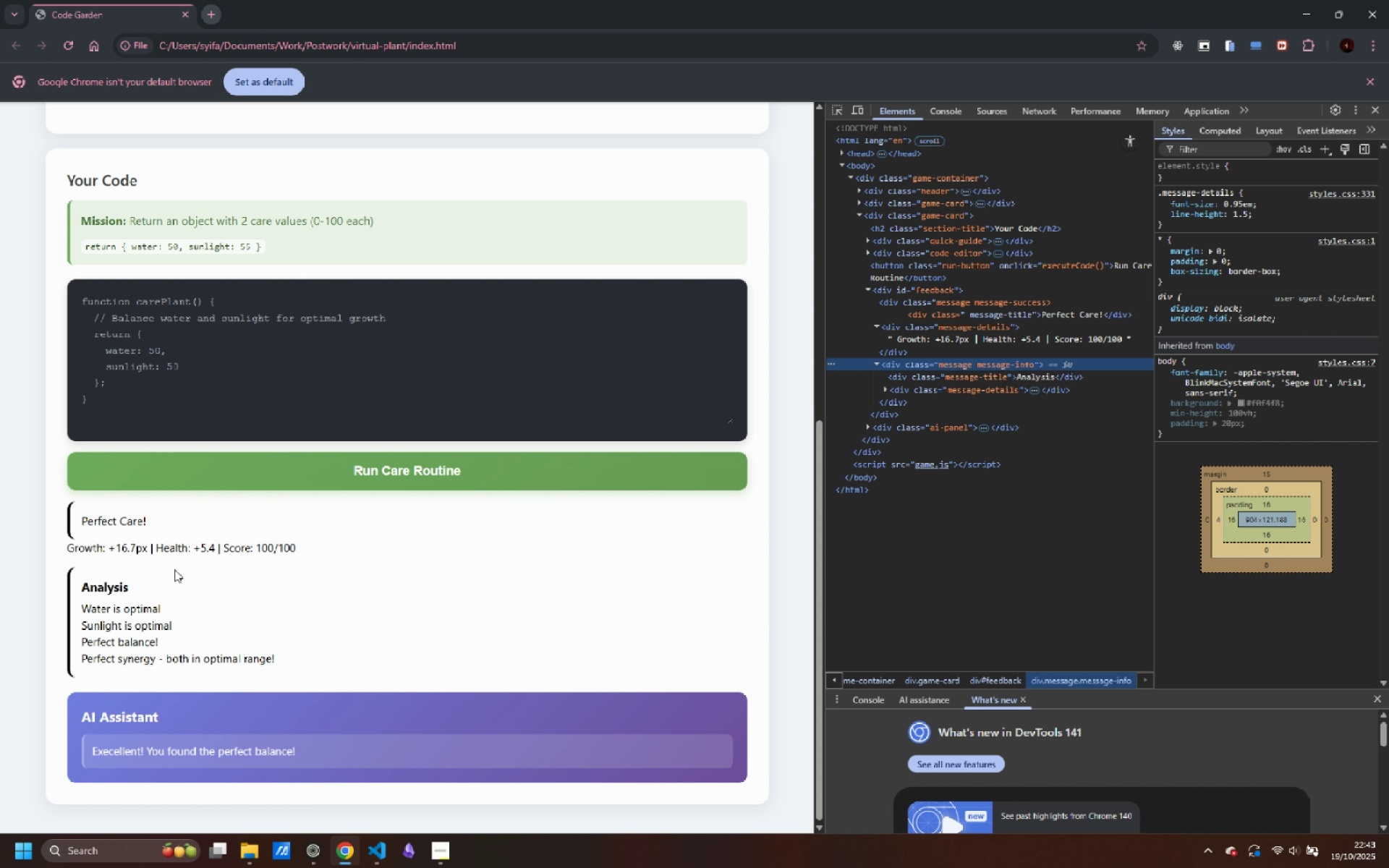 
left_click([174, 569])
 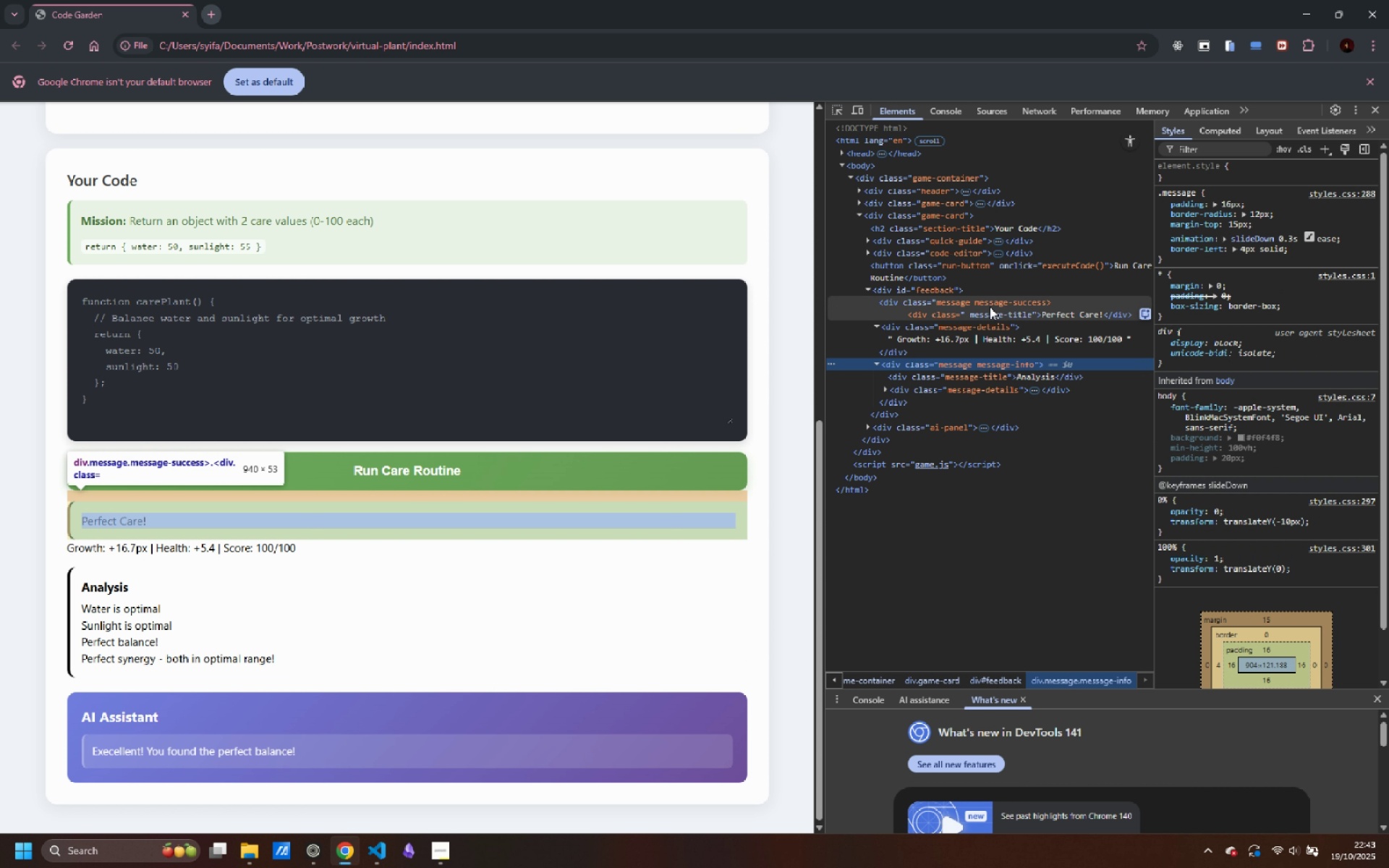 
wait(12.92)
 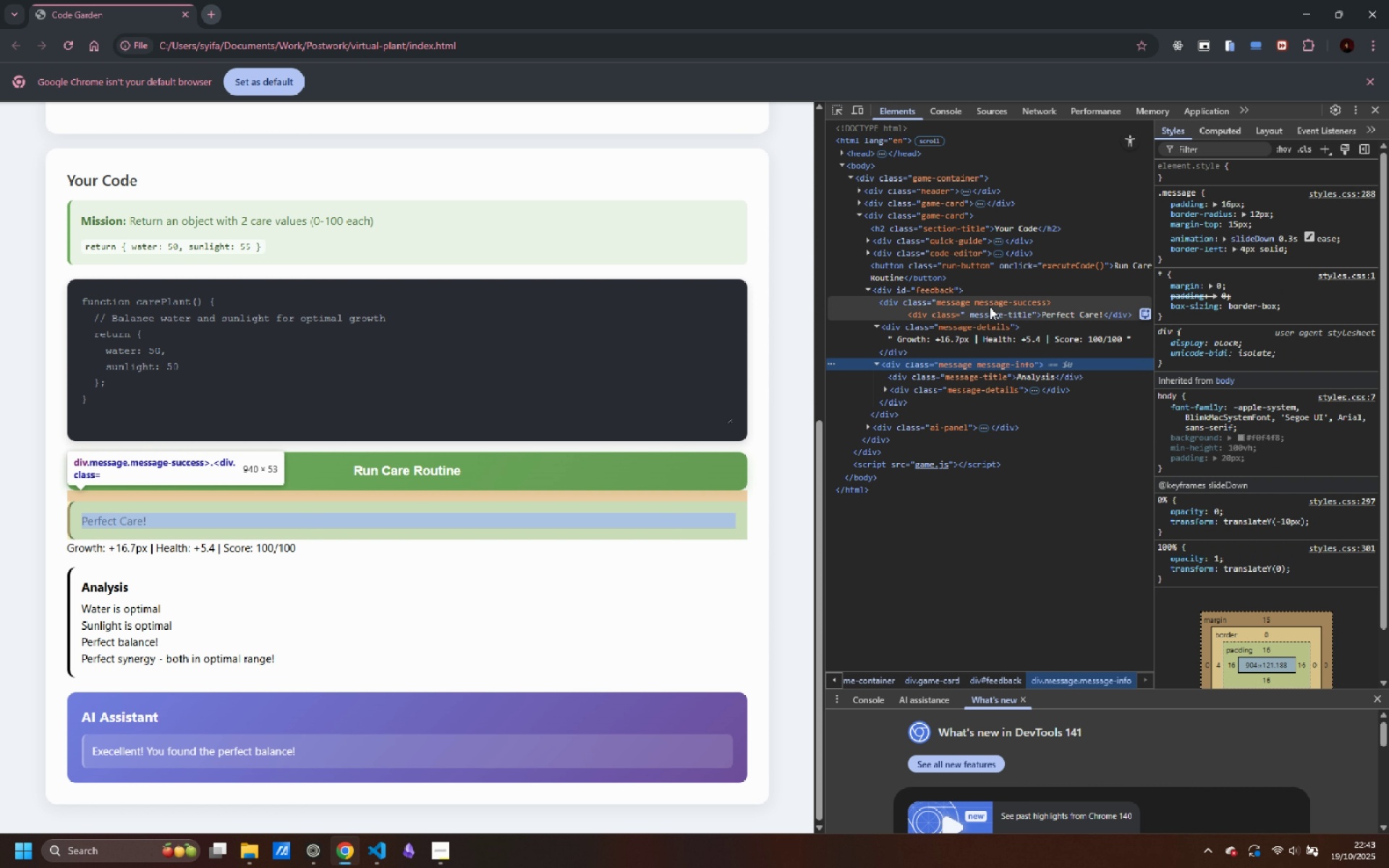 
left_click([383, 765])
 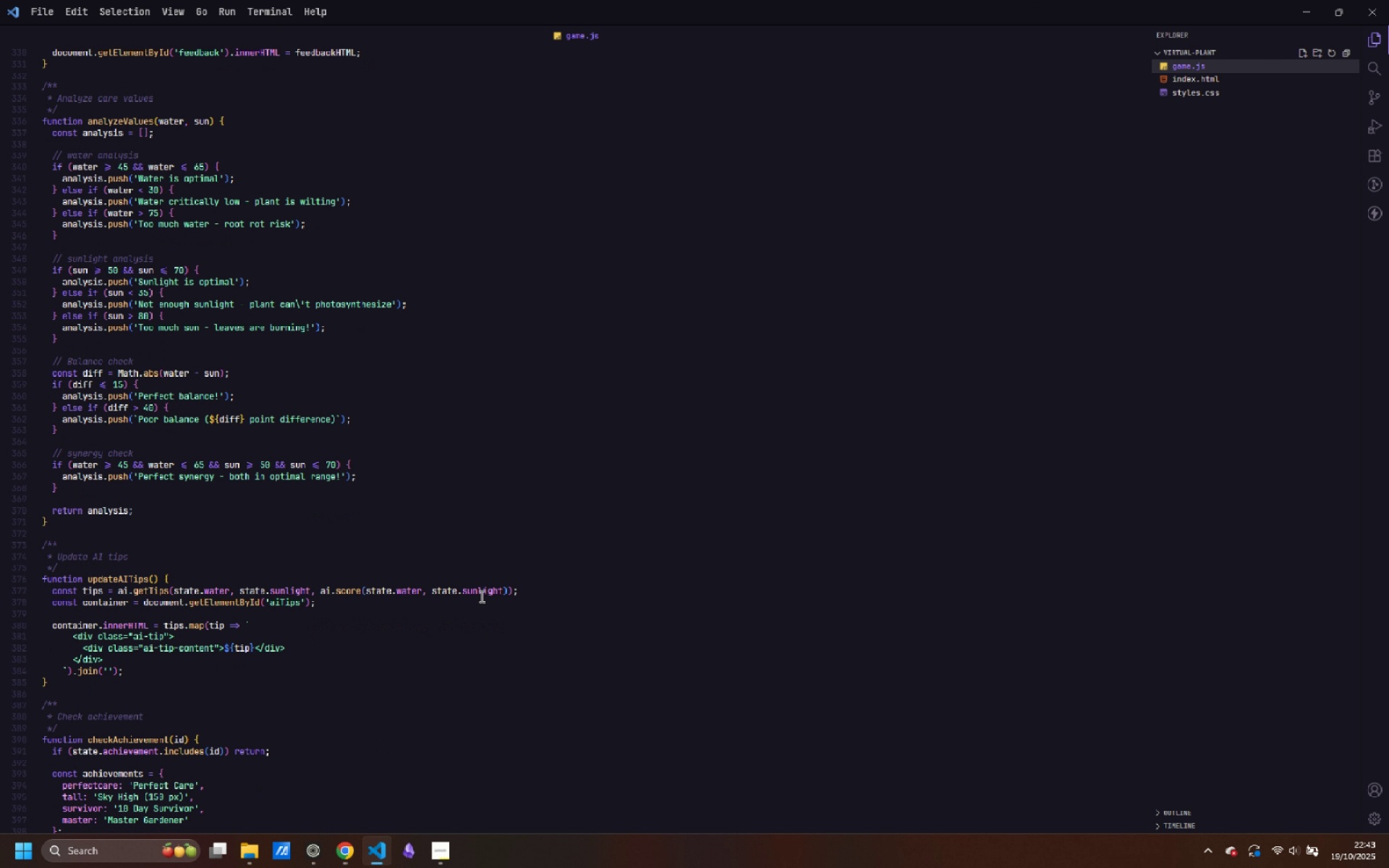 
scroll: coordinate [245, 675], scroll_direction: down, amount: 8.0
 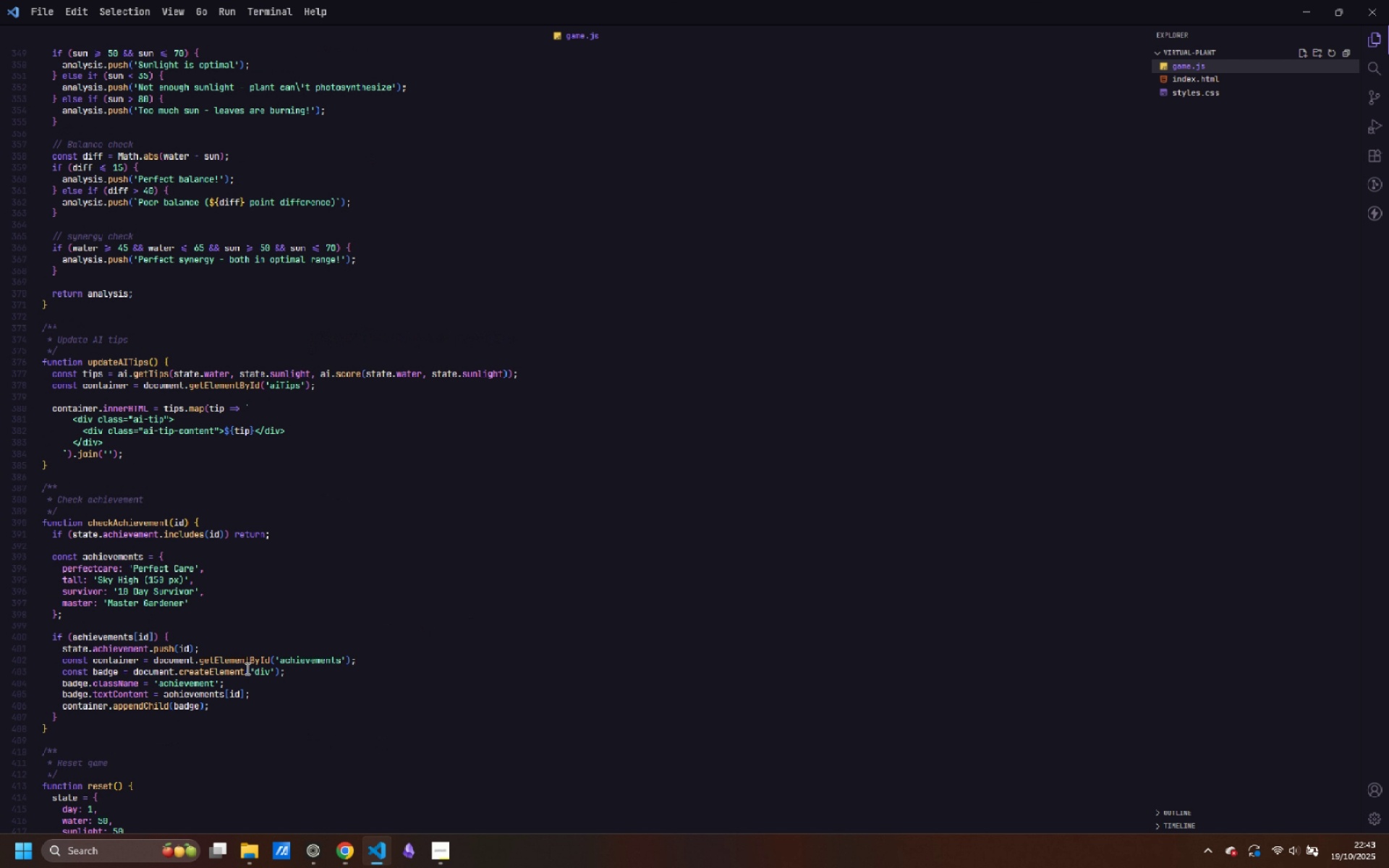 
scroll: coordinate [252, 440], scroll_direction: up, amount: 25.0
 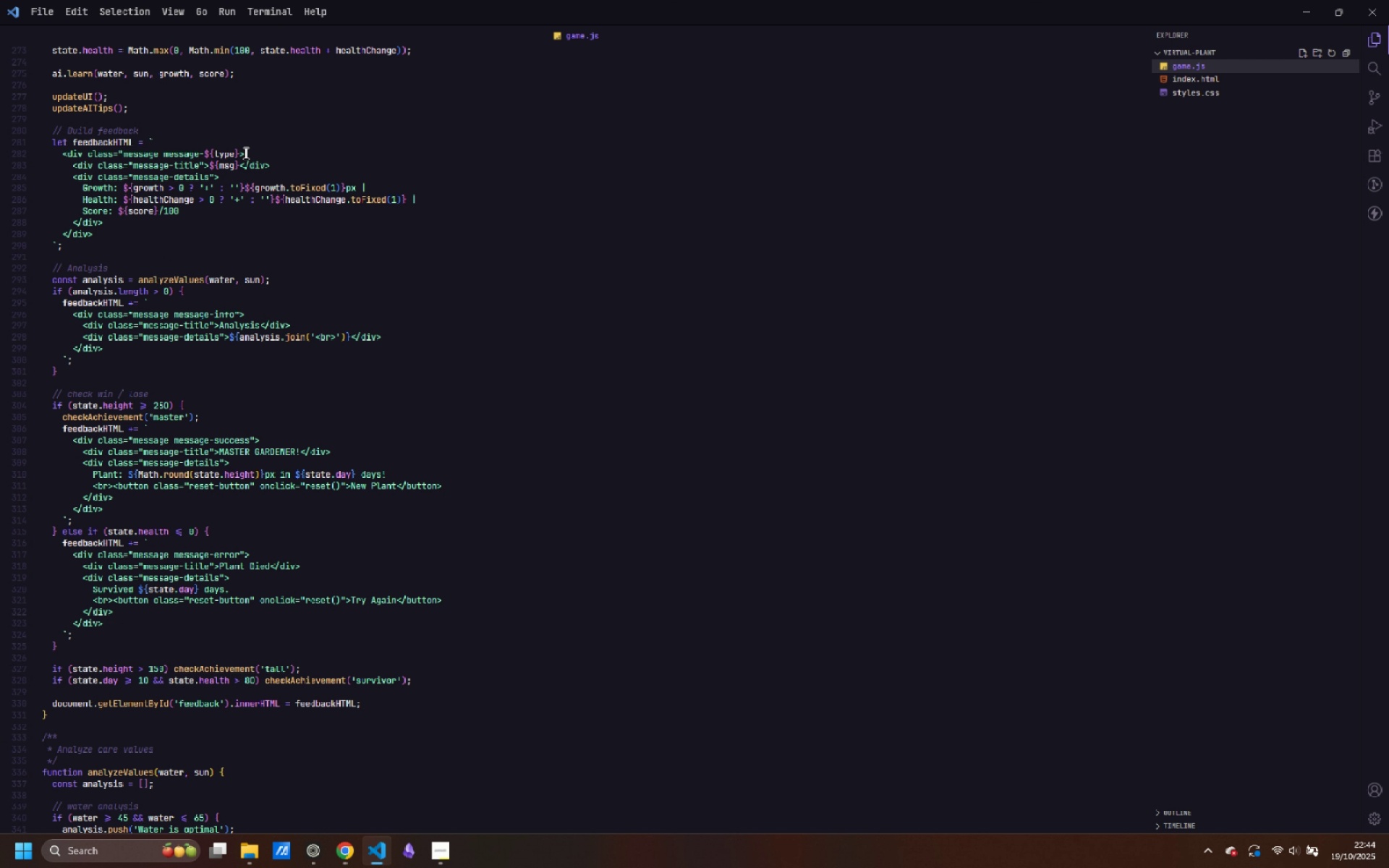 
left_click([241, 152])
 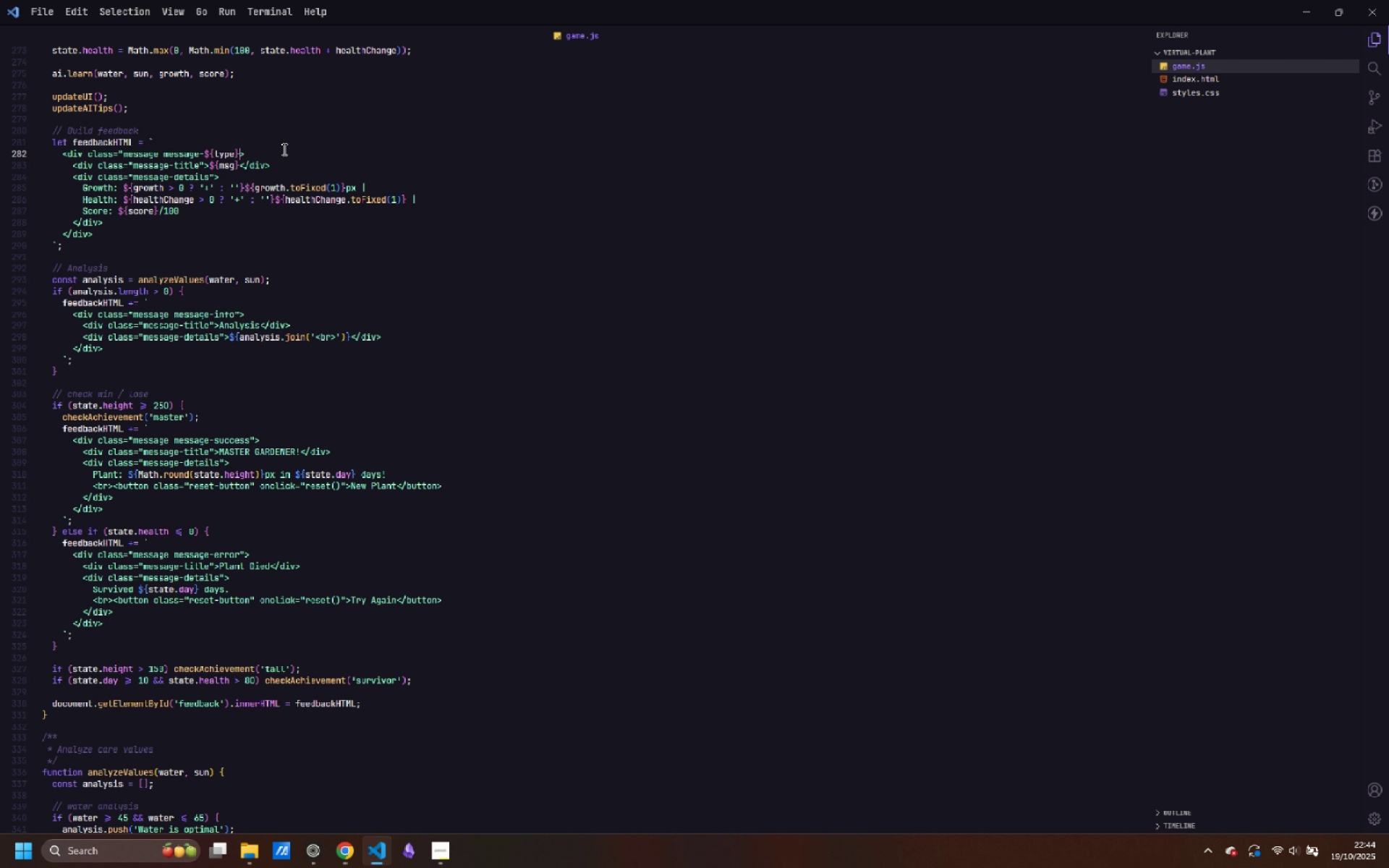 
key(Shift+Quote)
 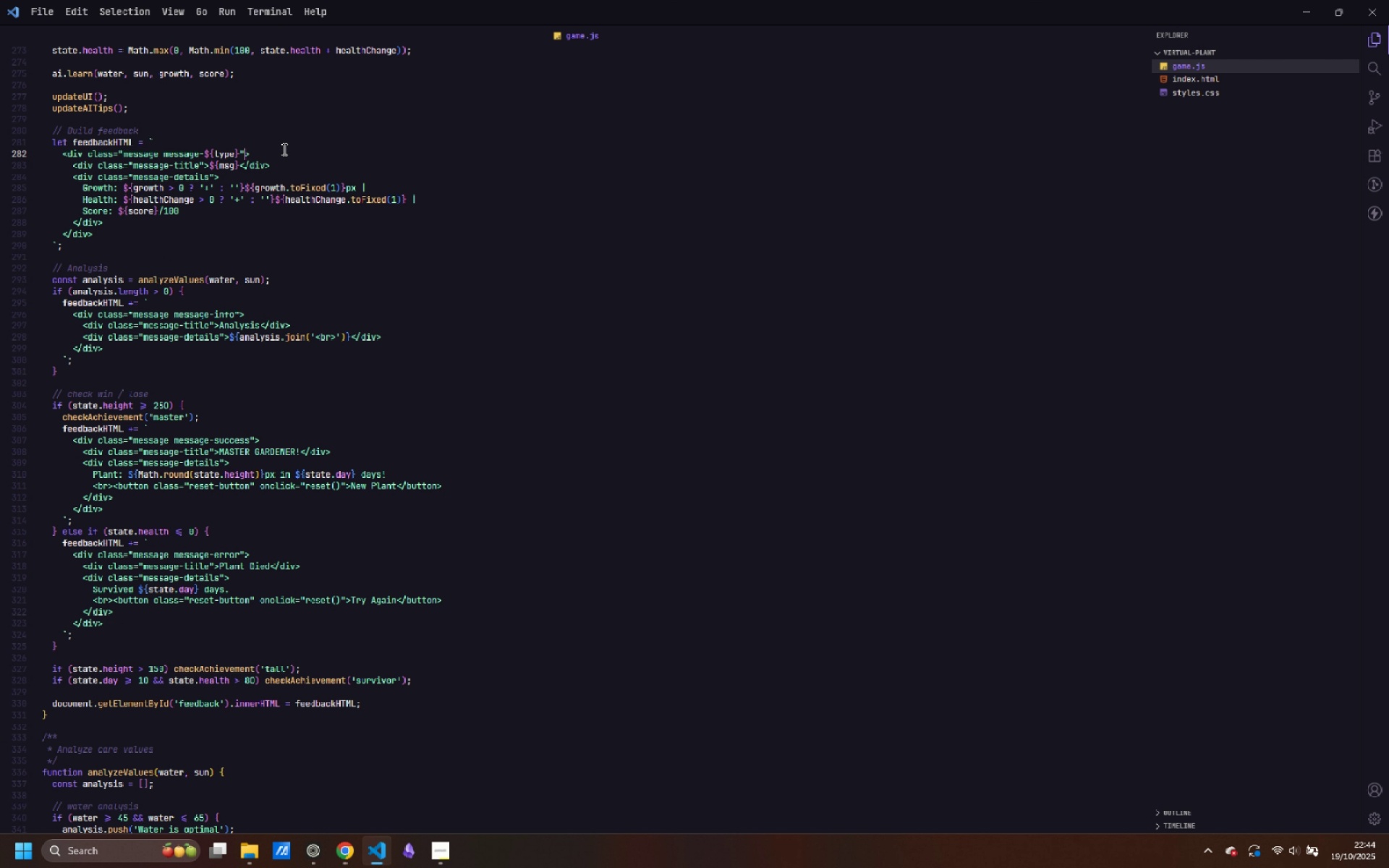 
key(Control+S)
 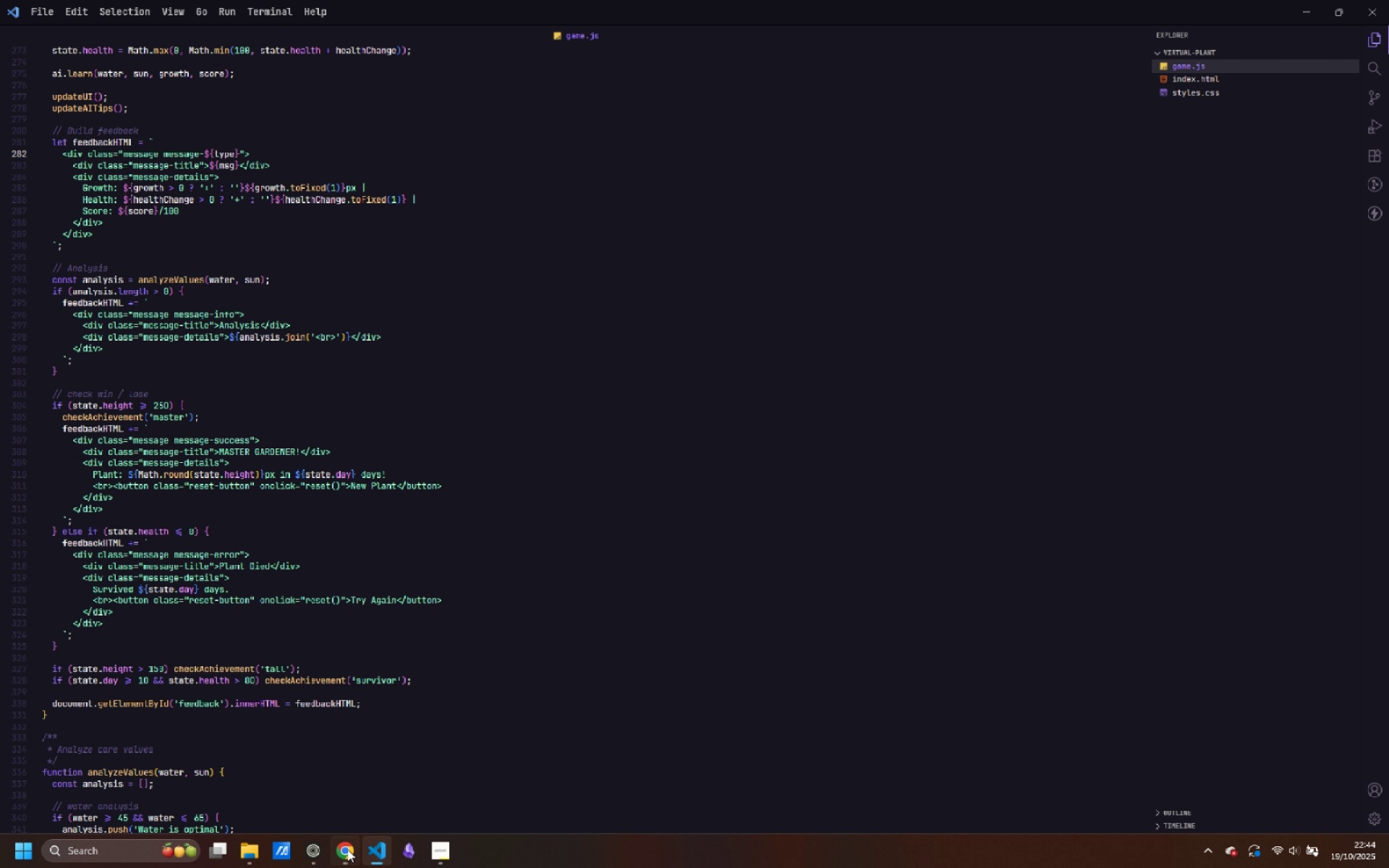 
left_click([340, 783])
 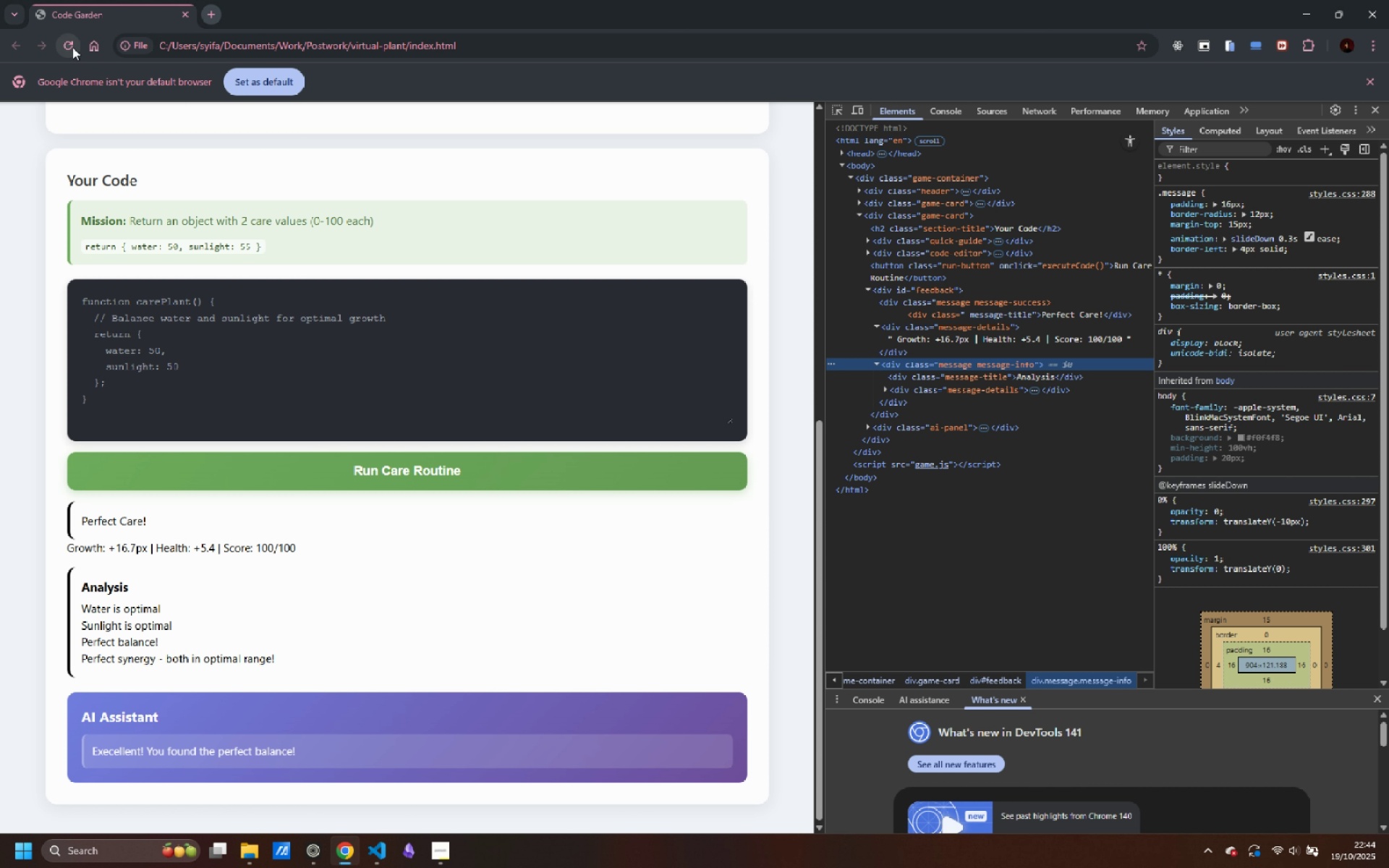 
left_click([72, 47])
 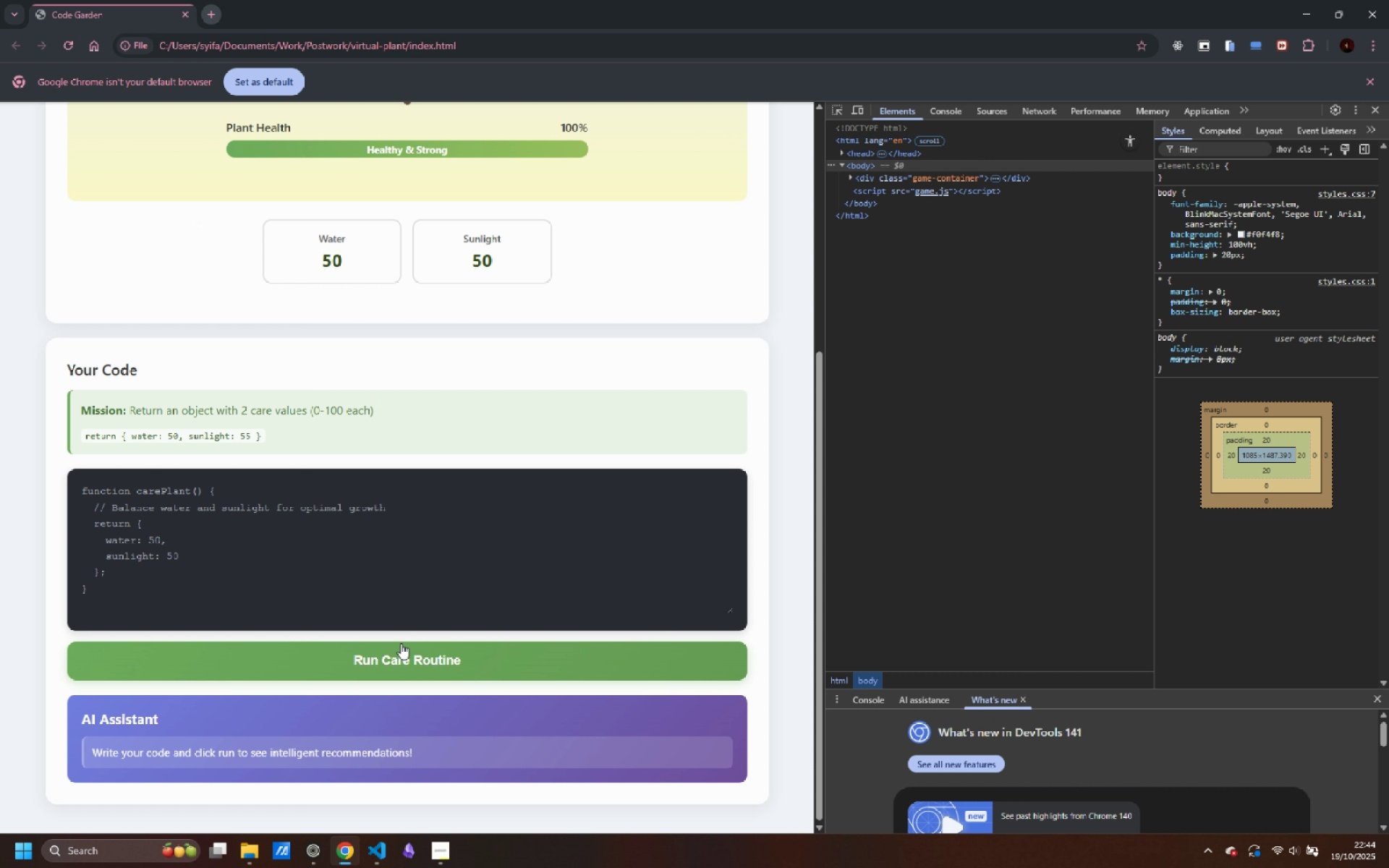 
left_click([394, 661])
 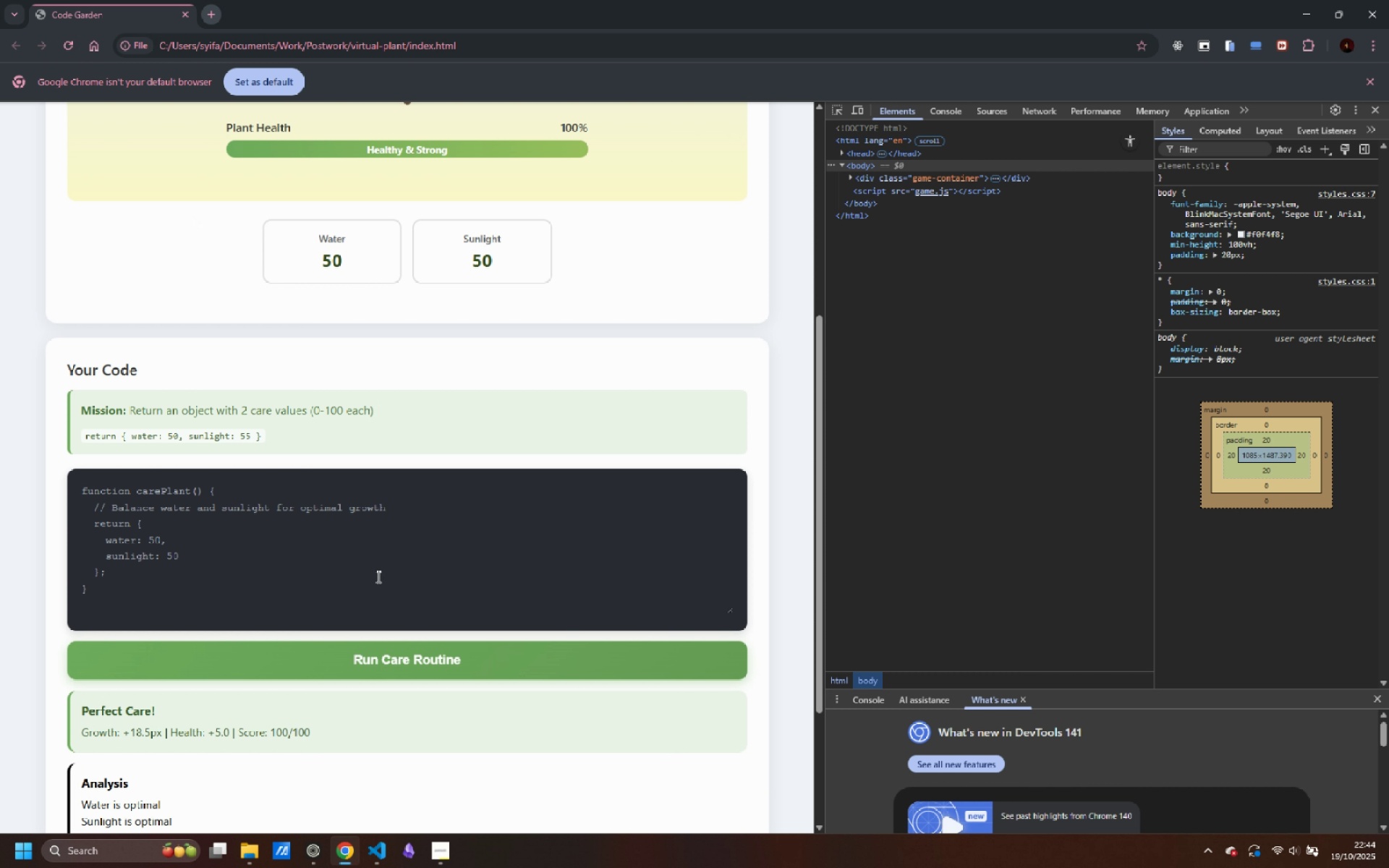 
scroll: coordinate [377, 576], scroll_direction: down, amount: 3.0
 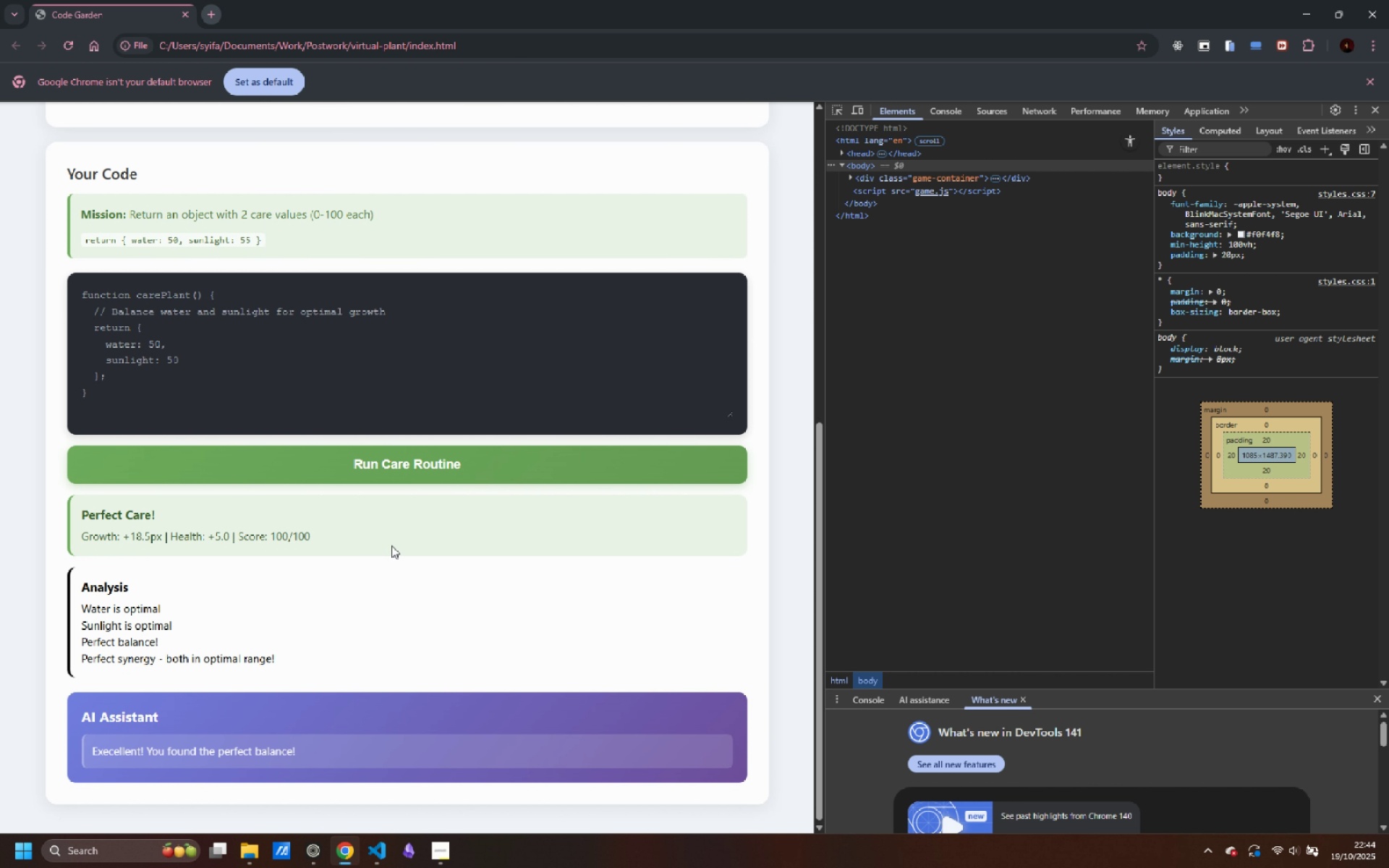 
wait(8.65)
 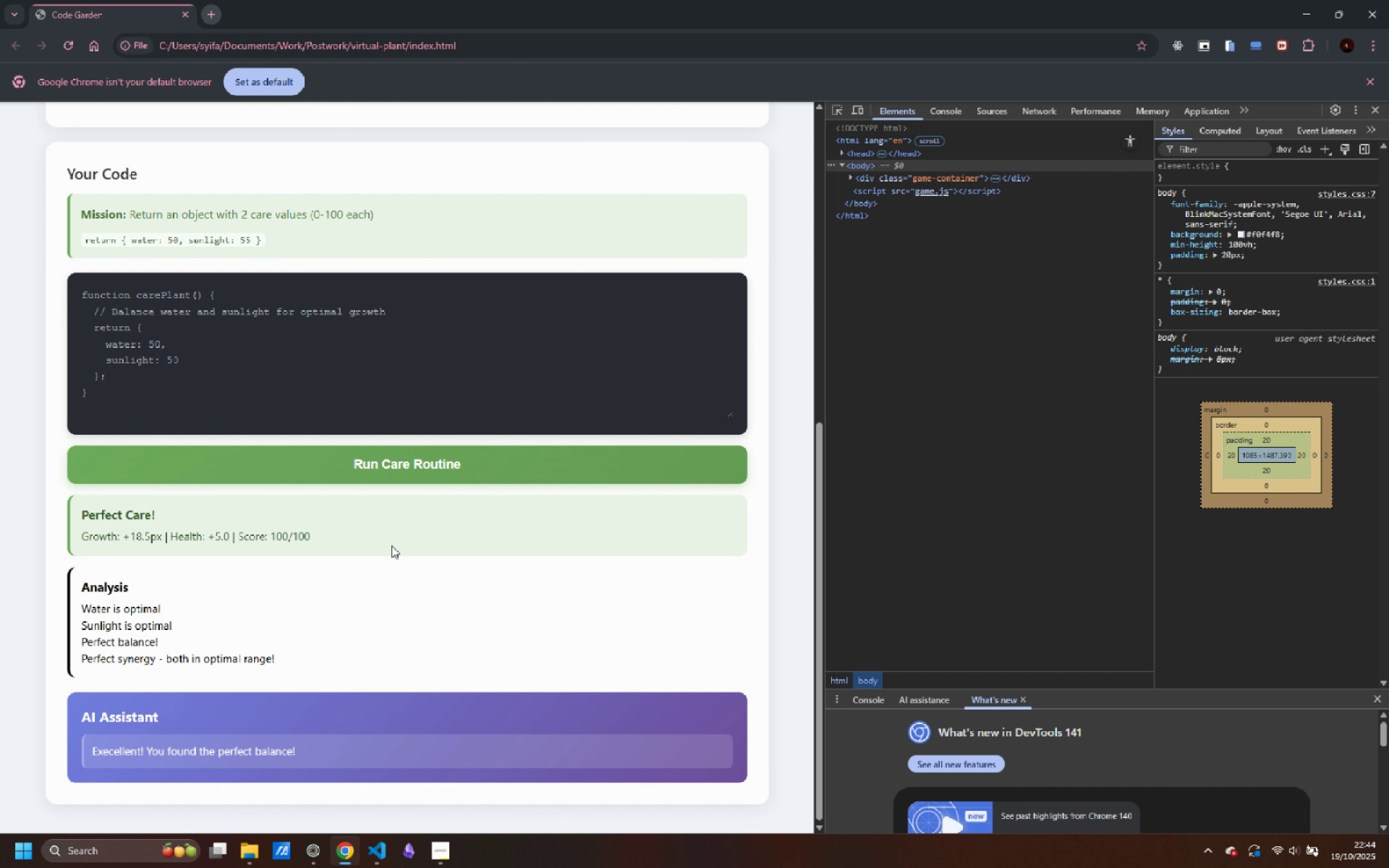 
left_click([838, 111])
 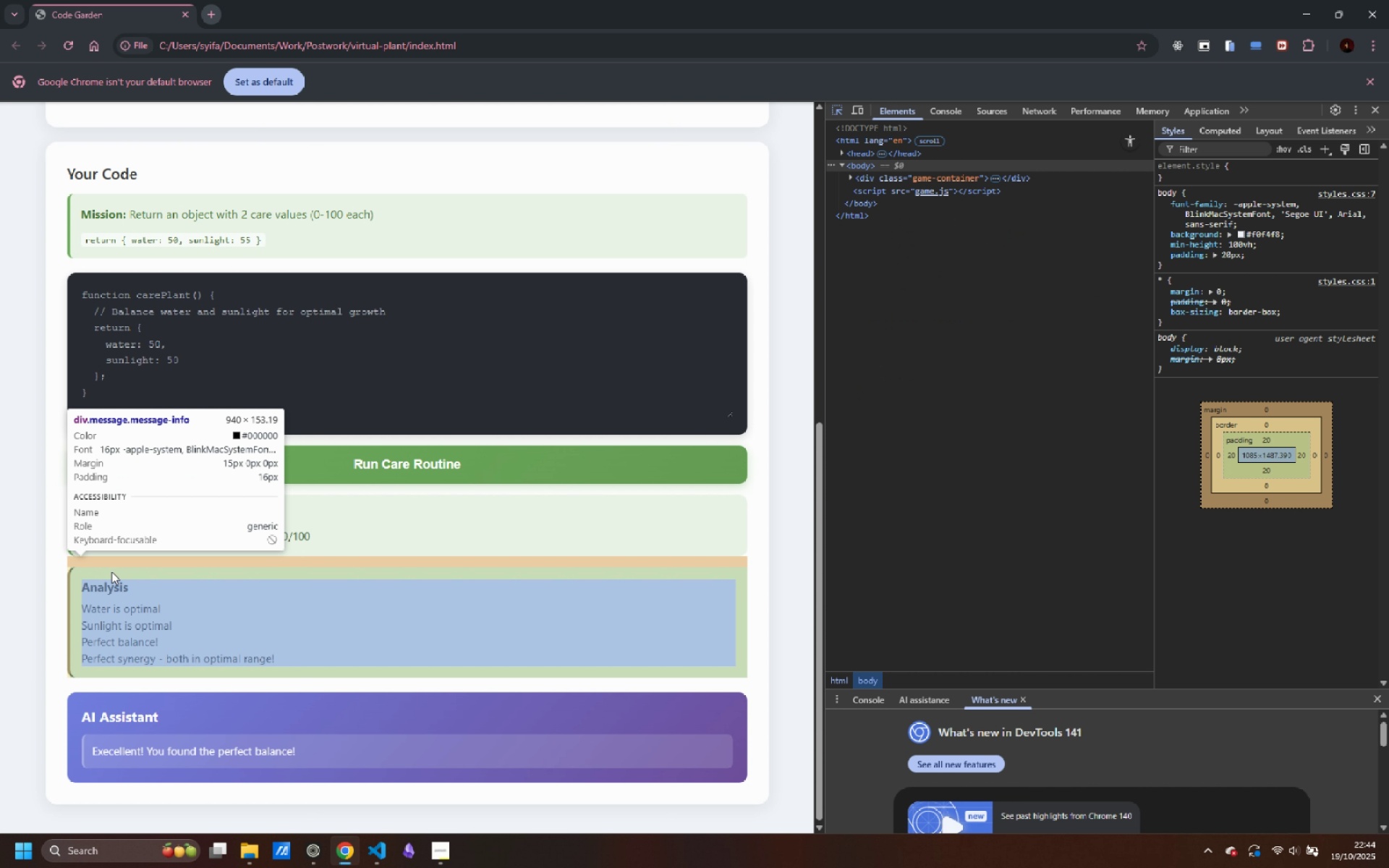 
left_click([111, 571])
 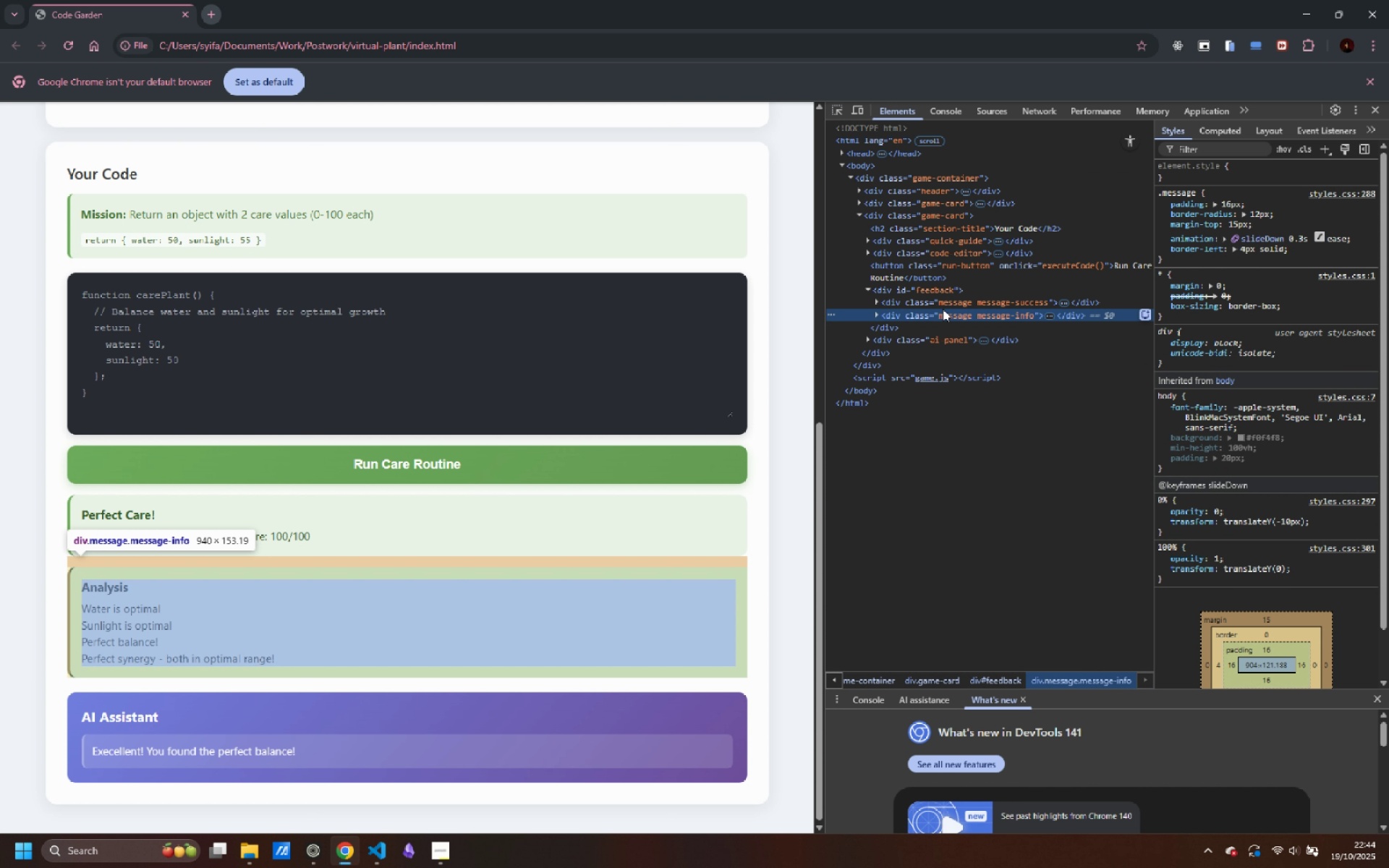 
left_click([945, 312])
 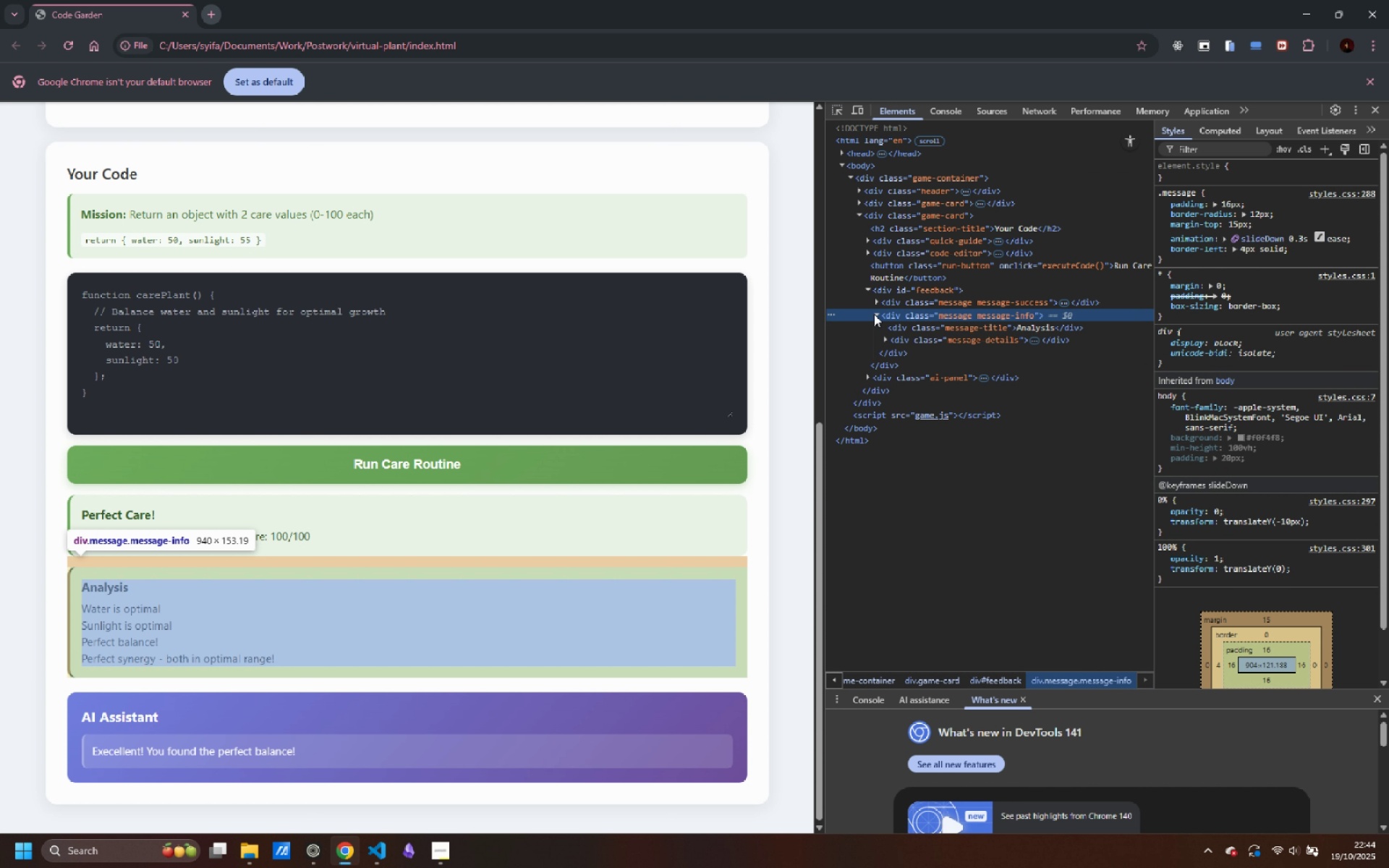 
left_click([874, 314])
 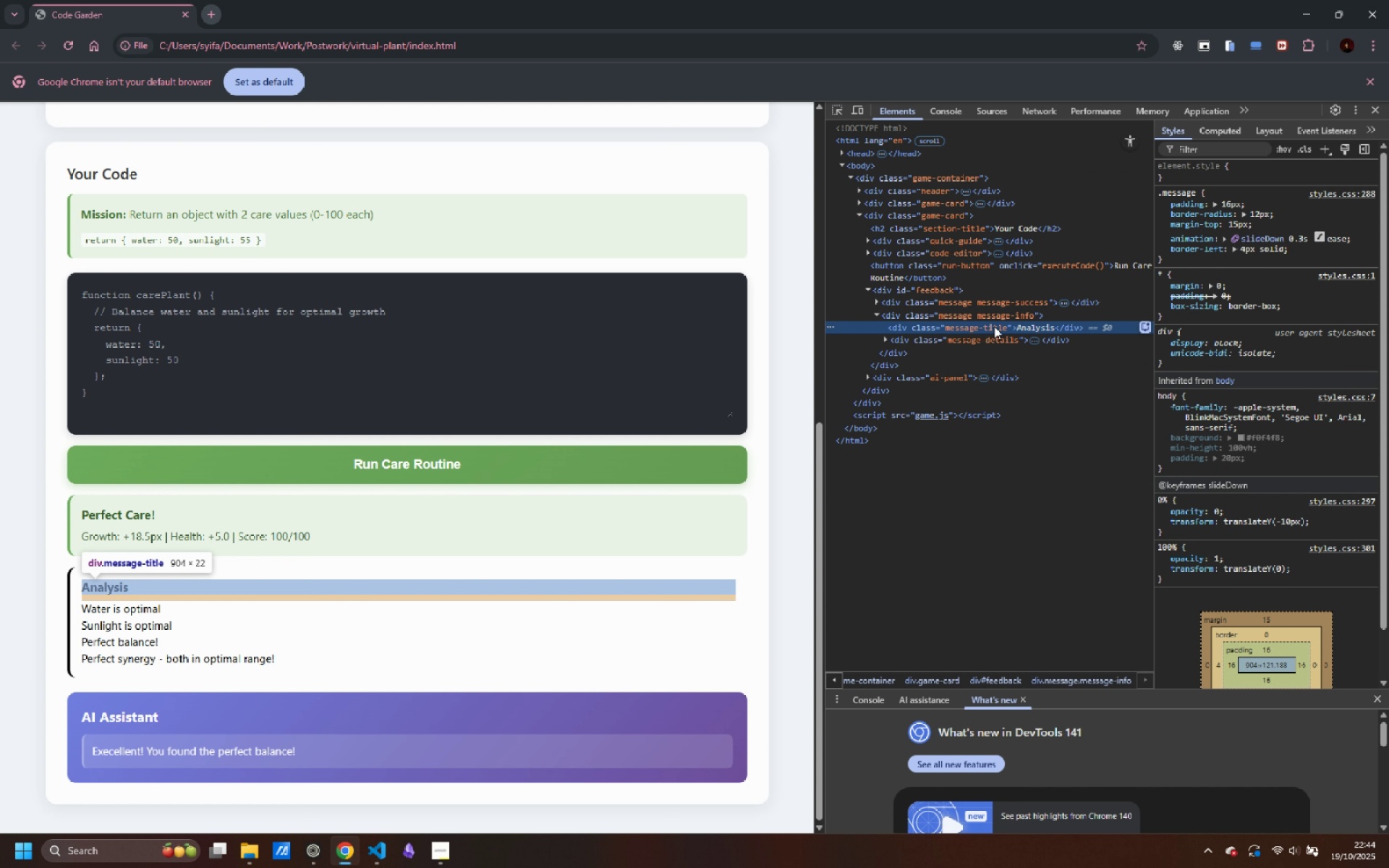 
left_click([994, 326])
 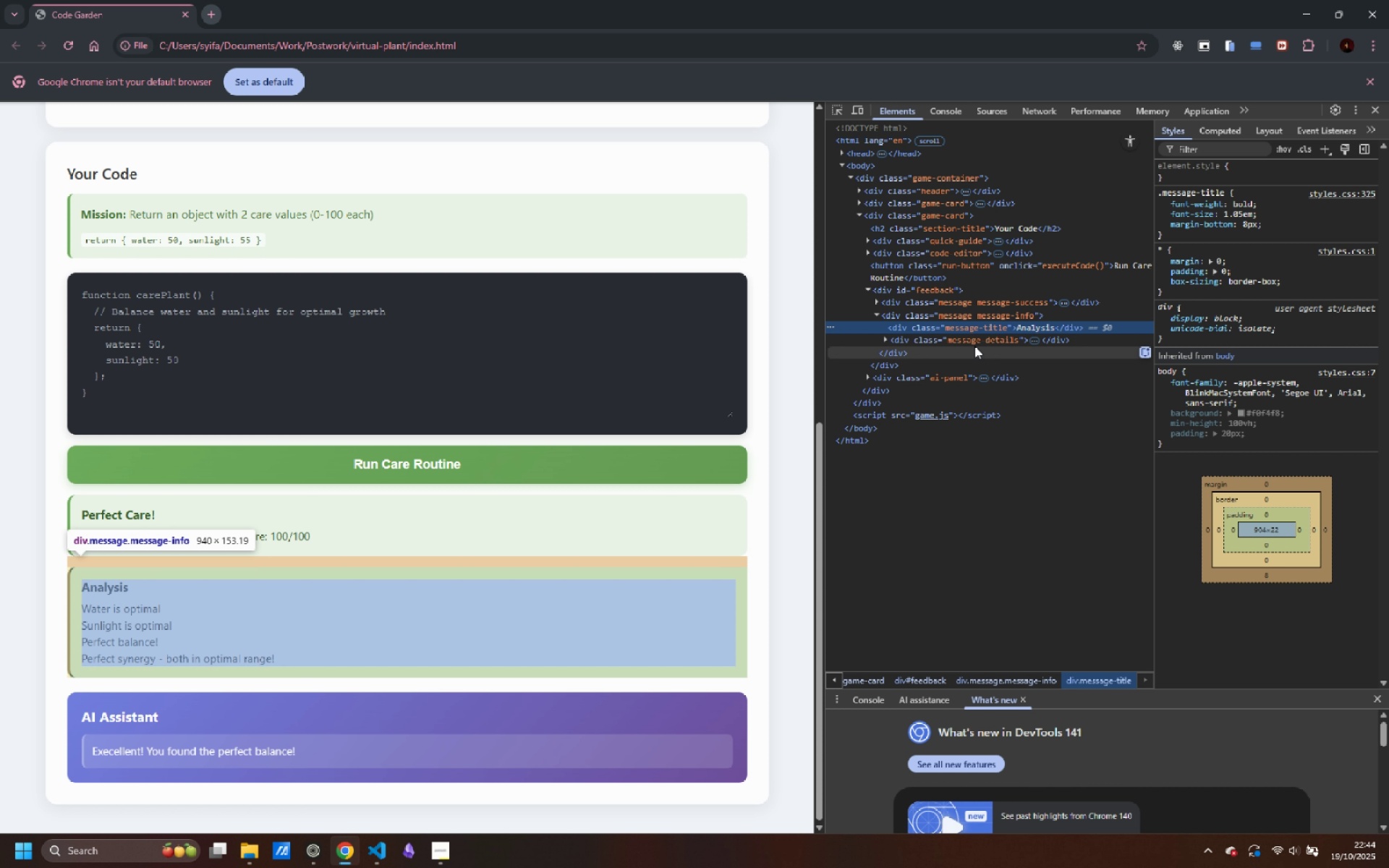 
left_click([971, 317])
 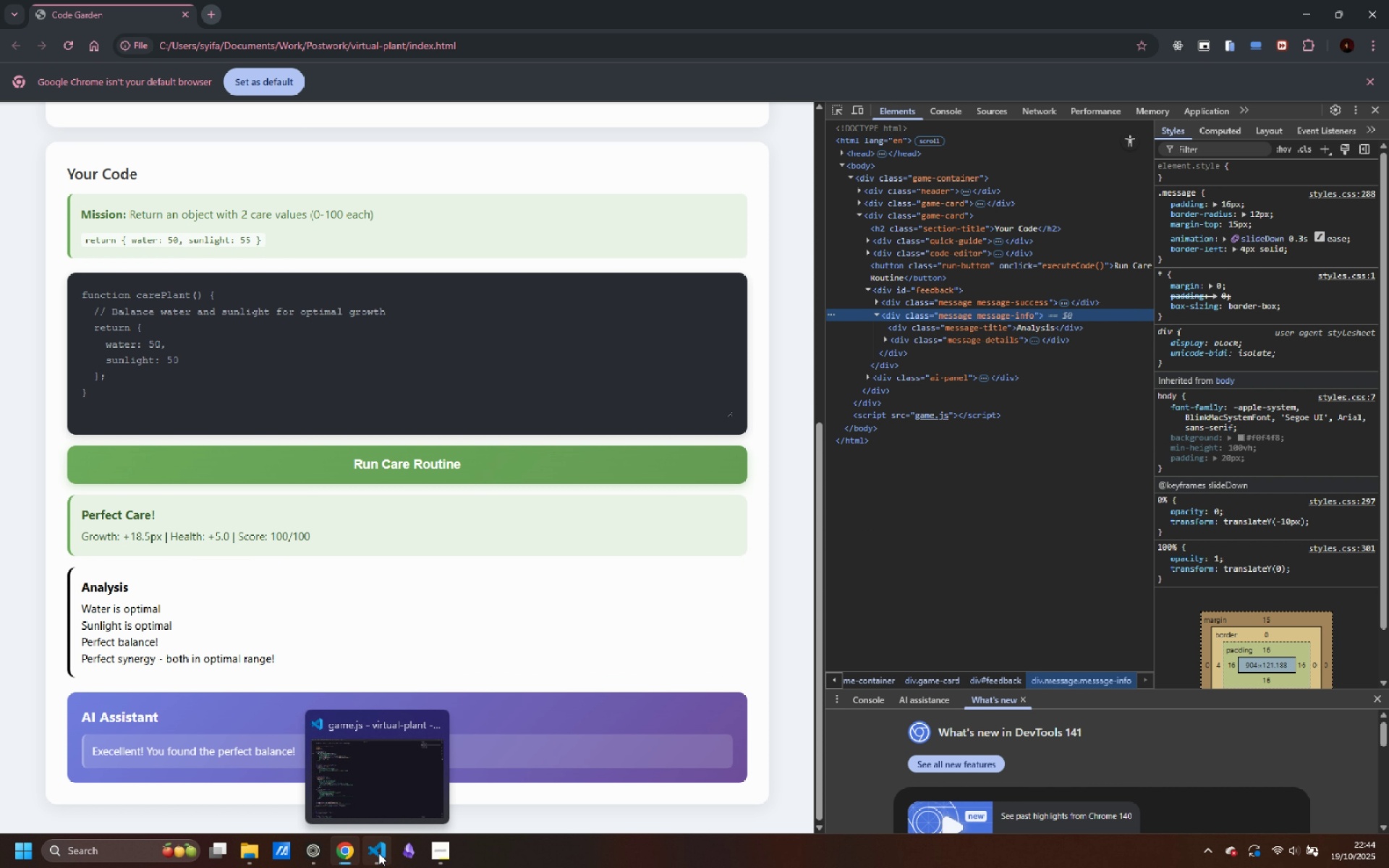 
left_click([377, 779])
 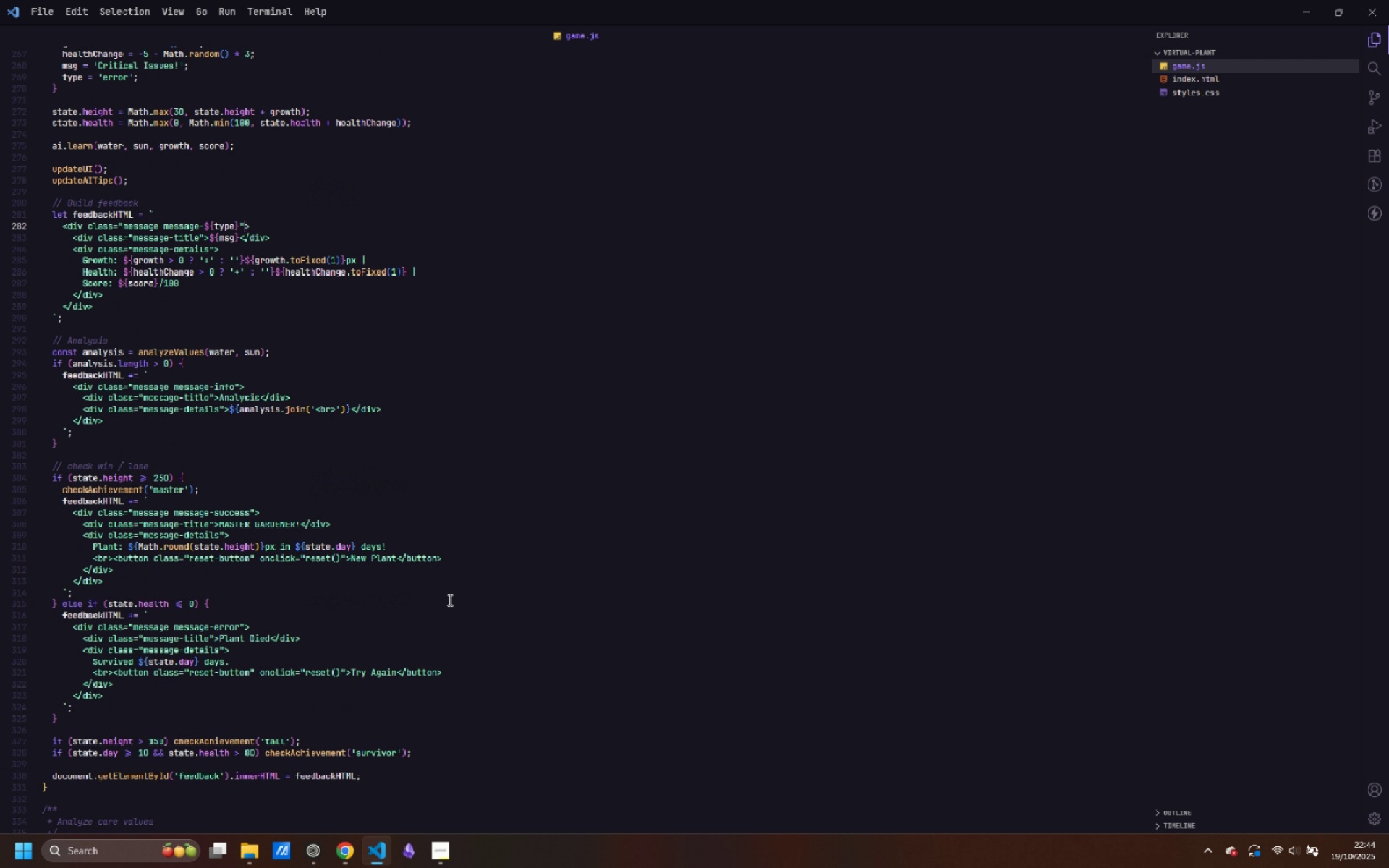 
scroll: coordinate [468, 587], scroll_direction: up, amount: 9.0
 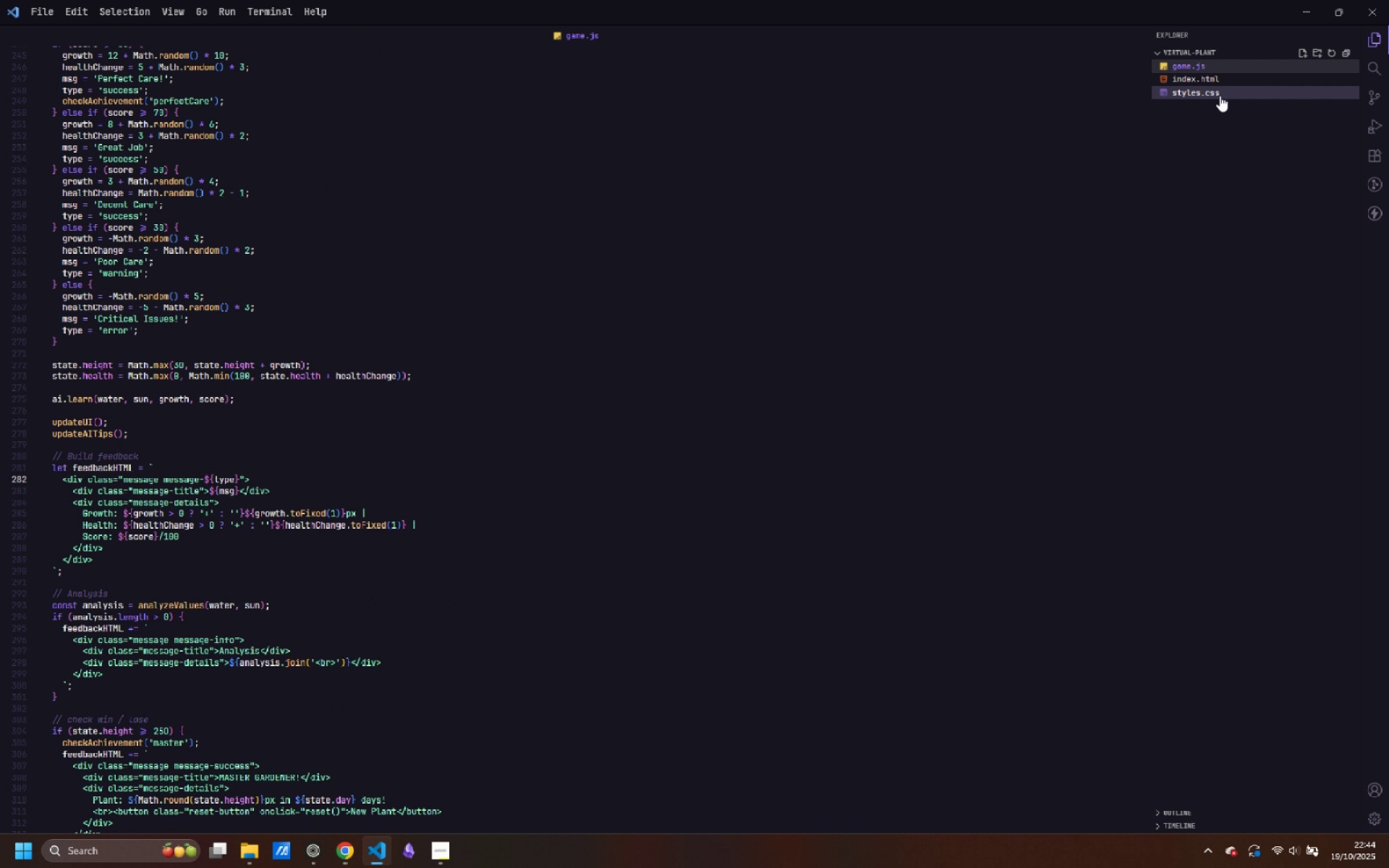 
left_click([1220, 95])
 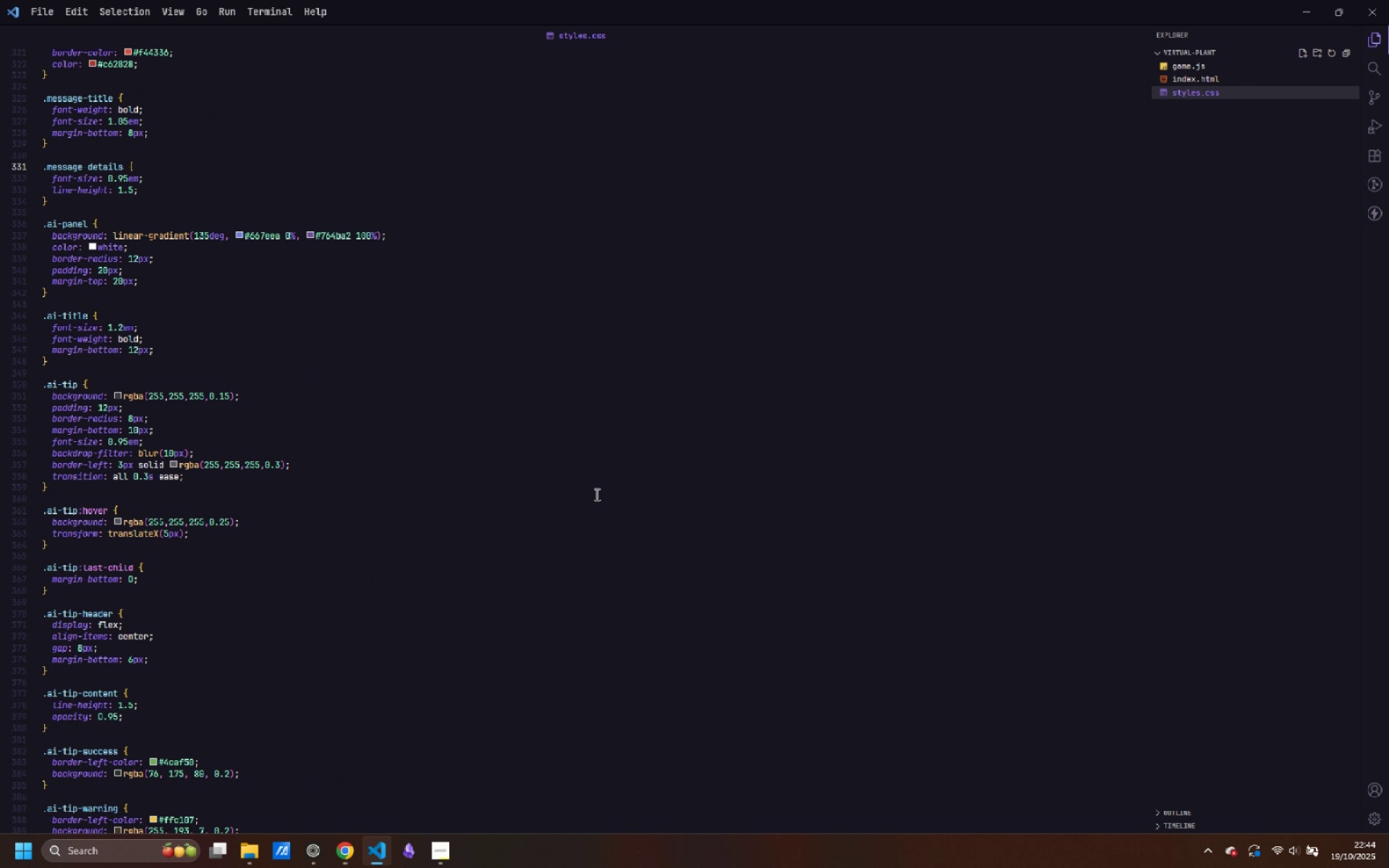 
scroll: coordinate [531, 542], scroll_direction: up, amount: 8.0
 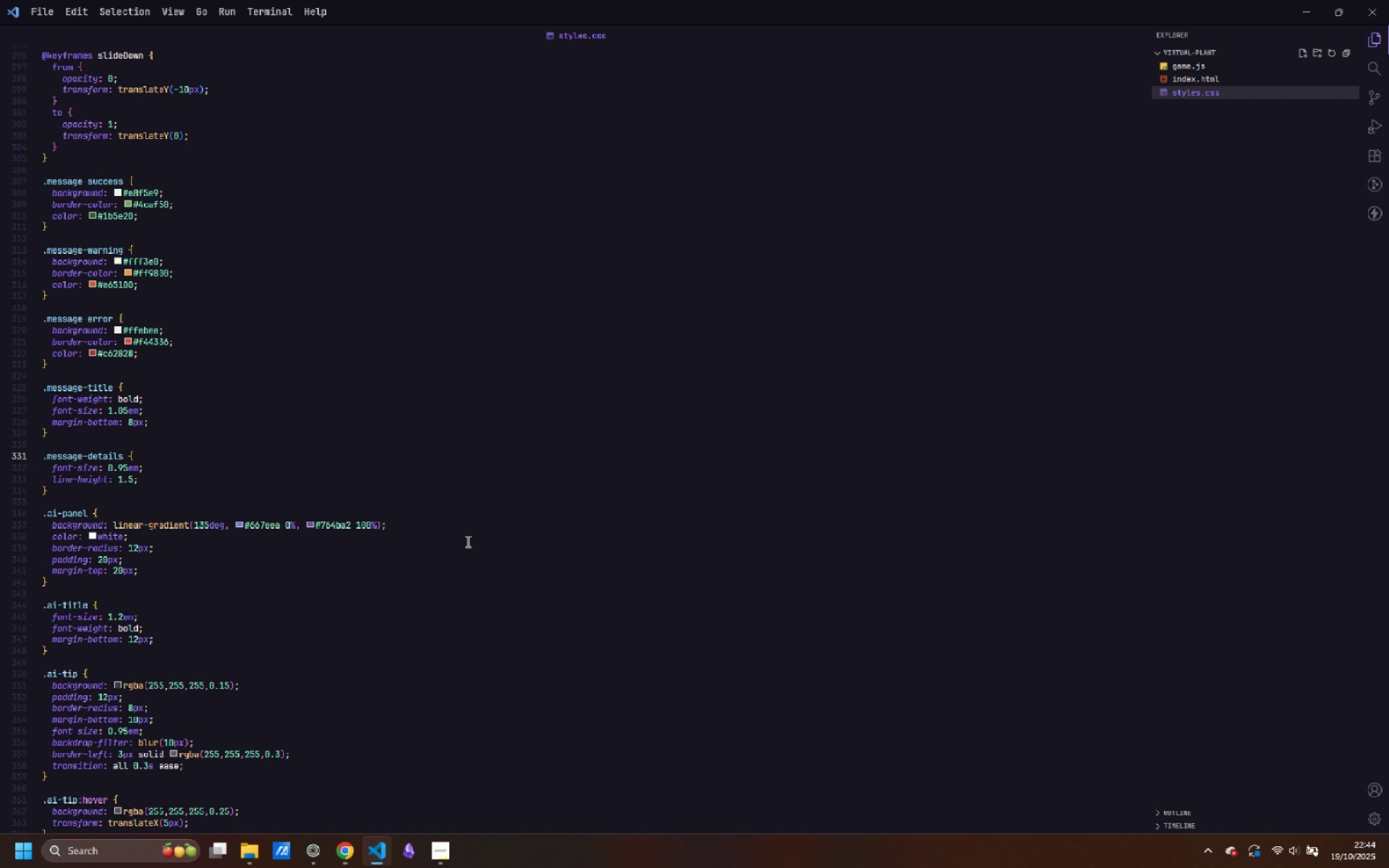 
wait(13.52)
 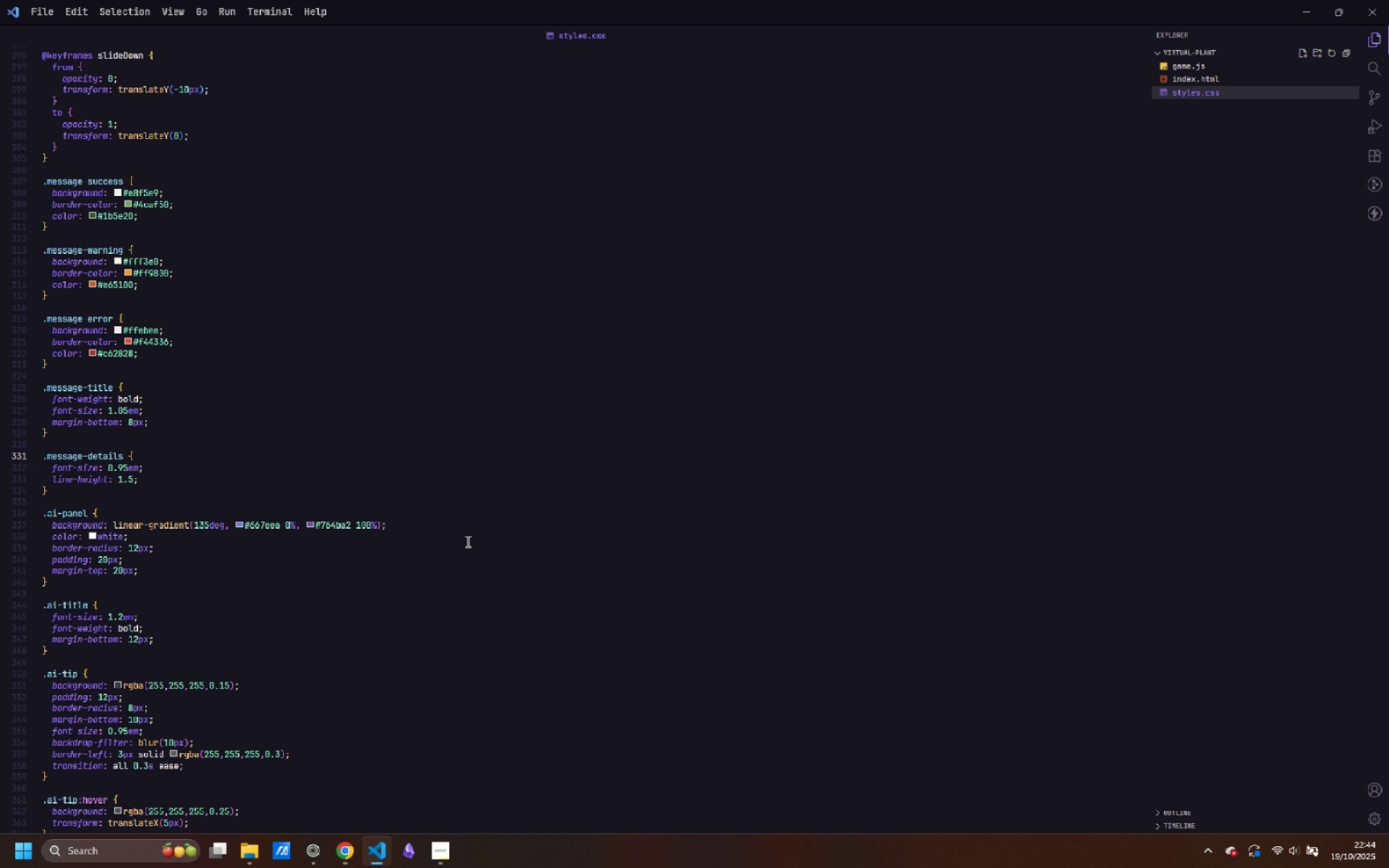 
scroll: coordinate [619, 496], scroll_direction: up, amount: 2.0
 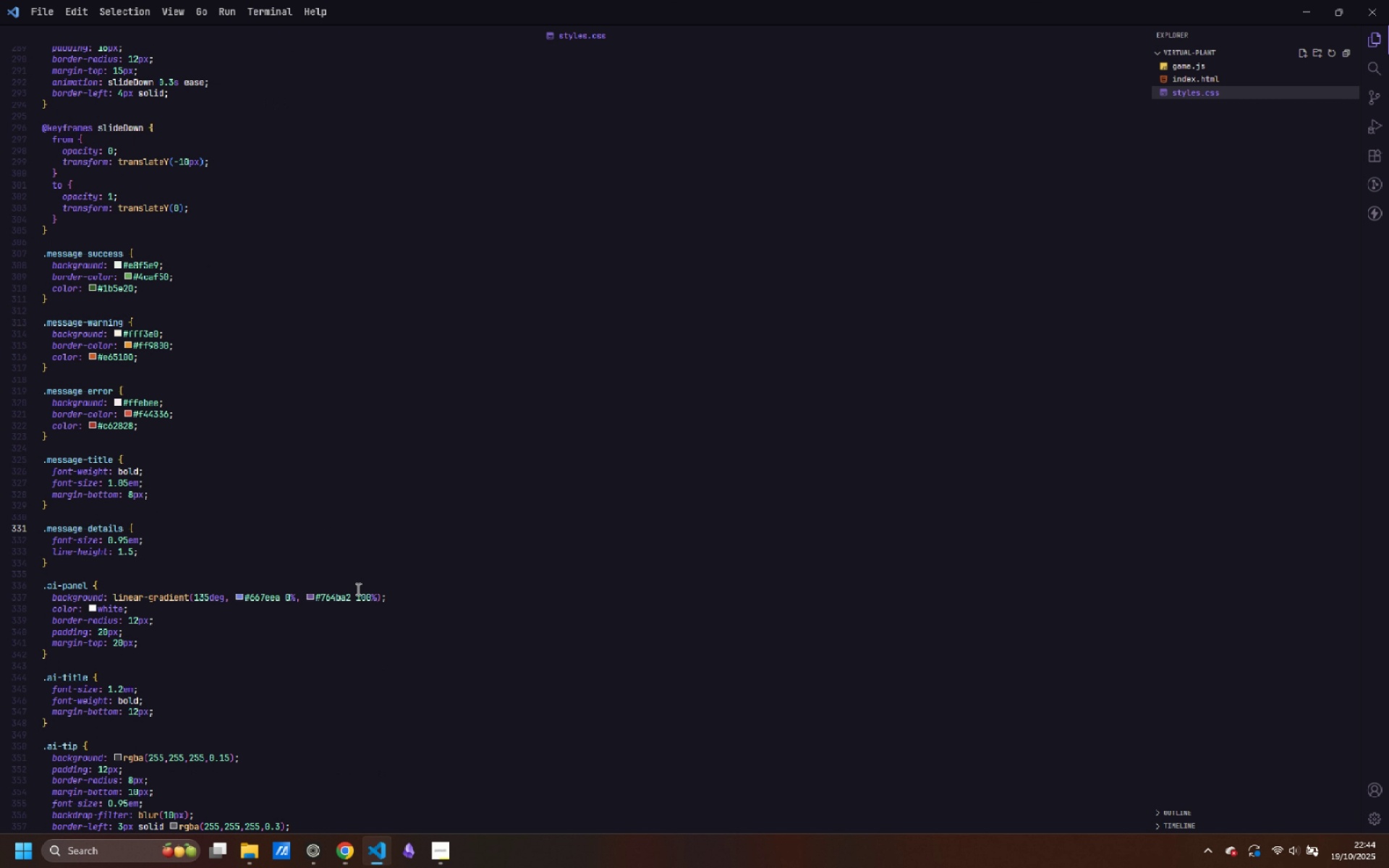 
scroll: coordinate [378, 630], scroll_direction: down, amount: 11.0
 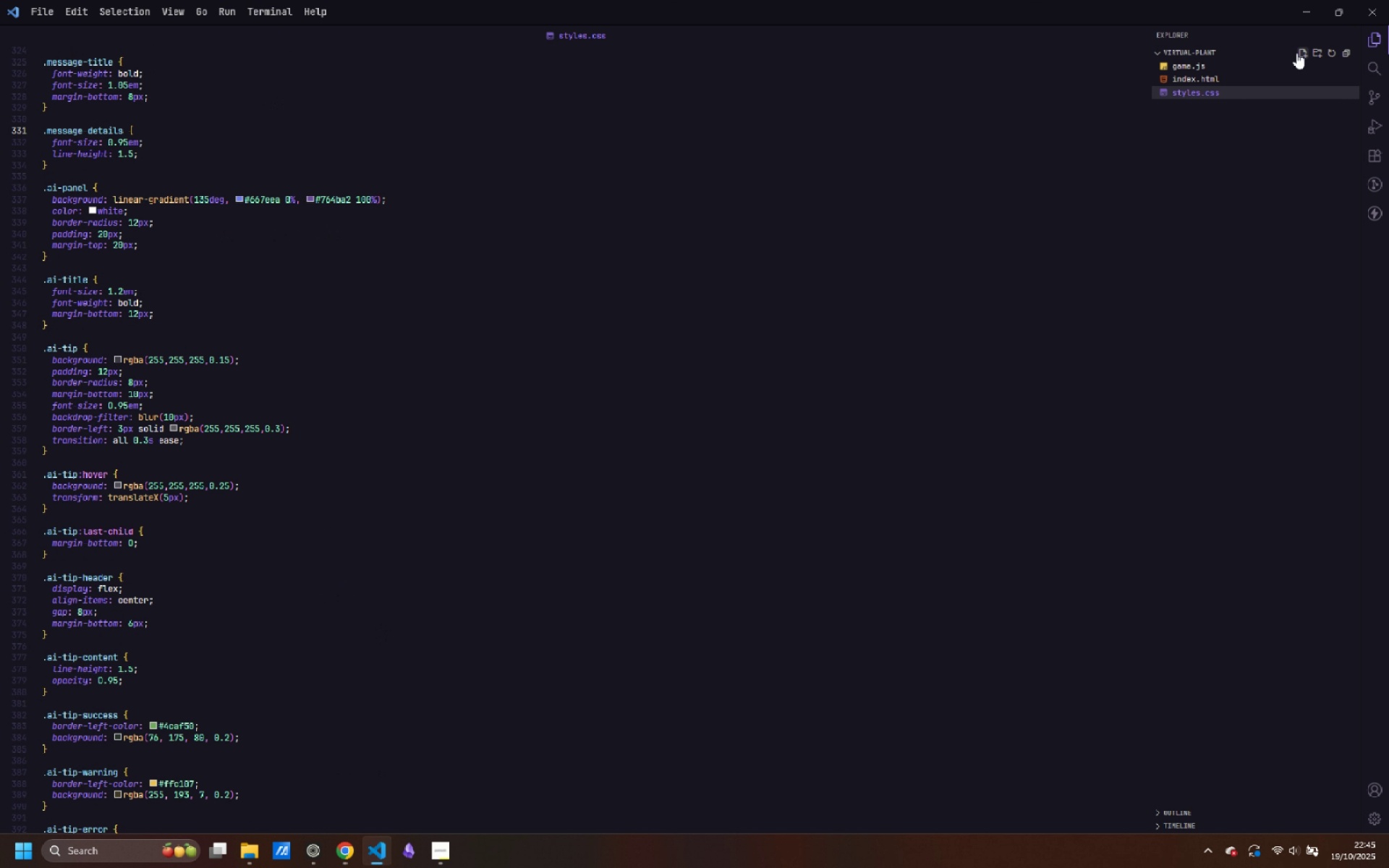 
left_click([1298, 53])
 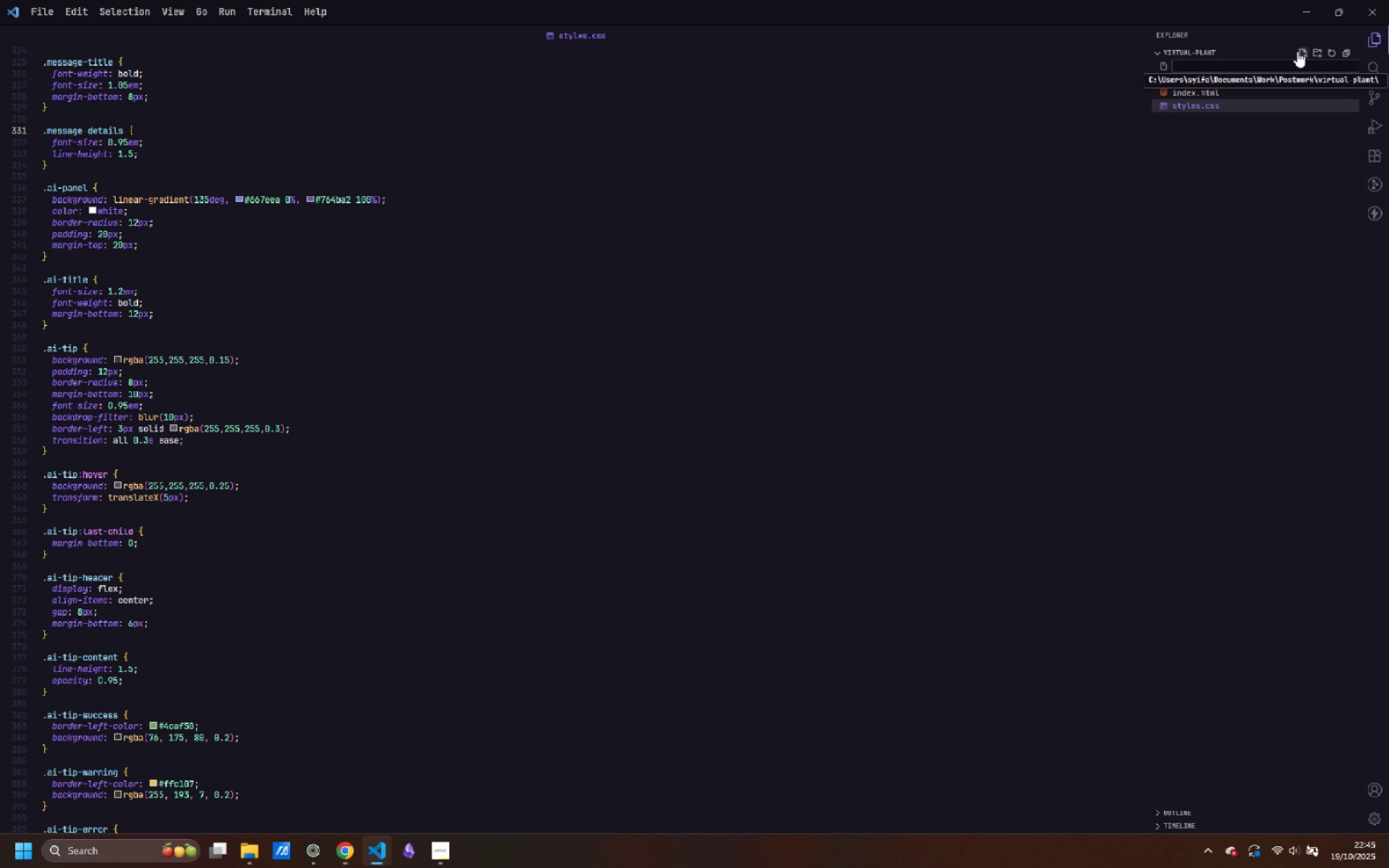 
type(README.me)
 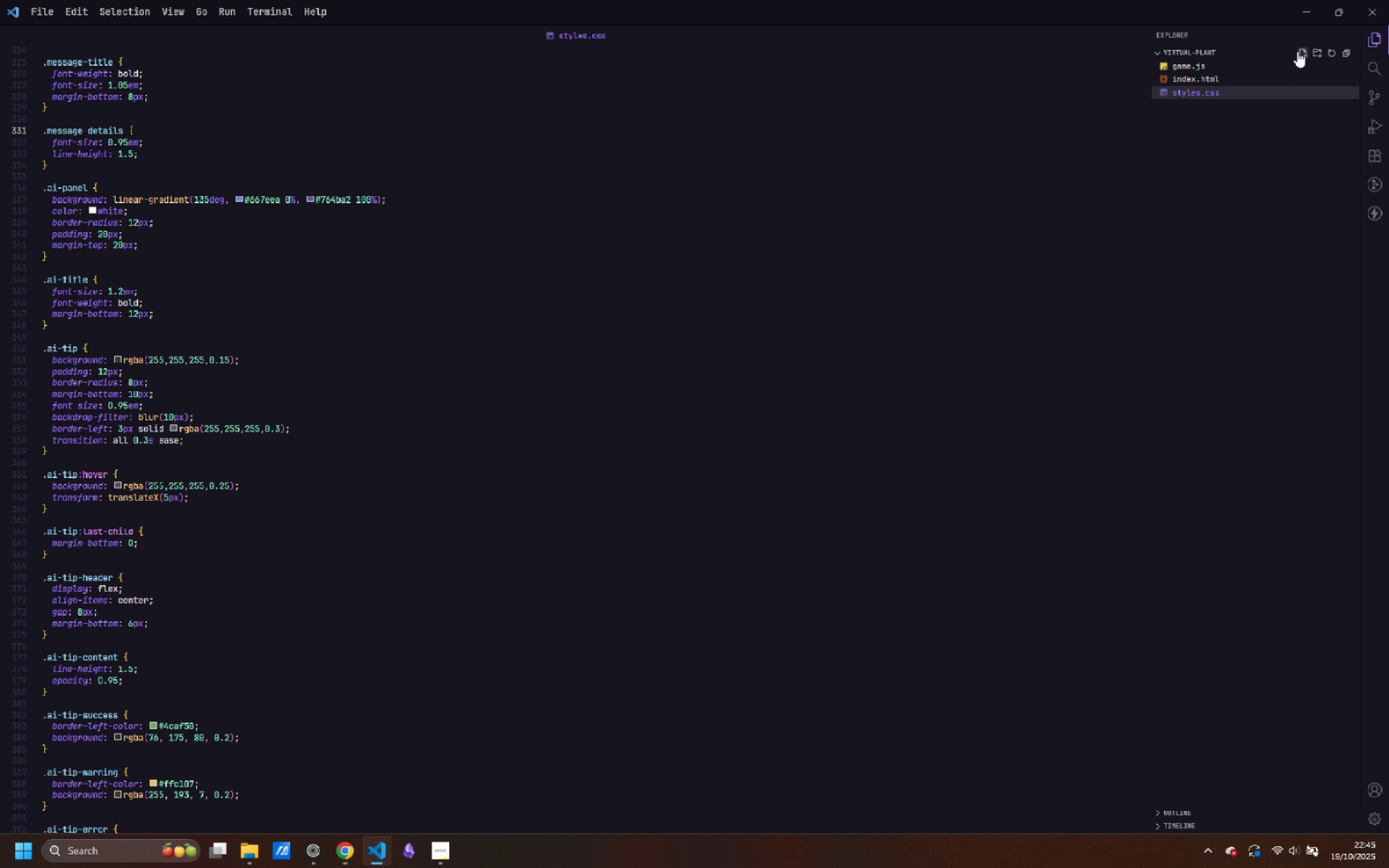 
key(Enter)
 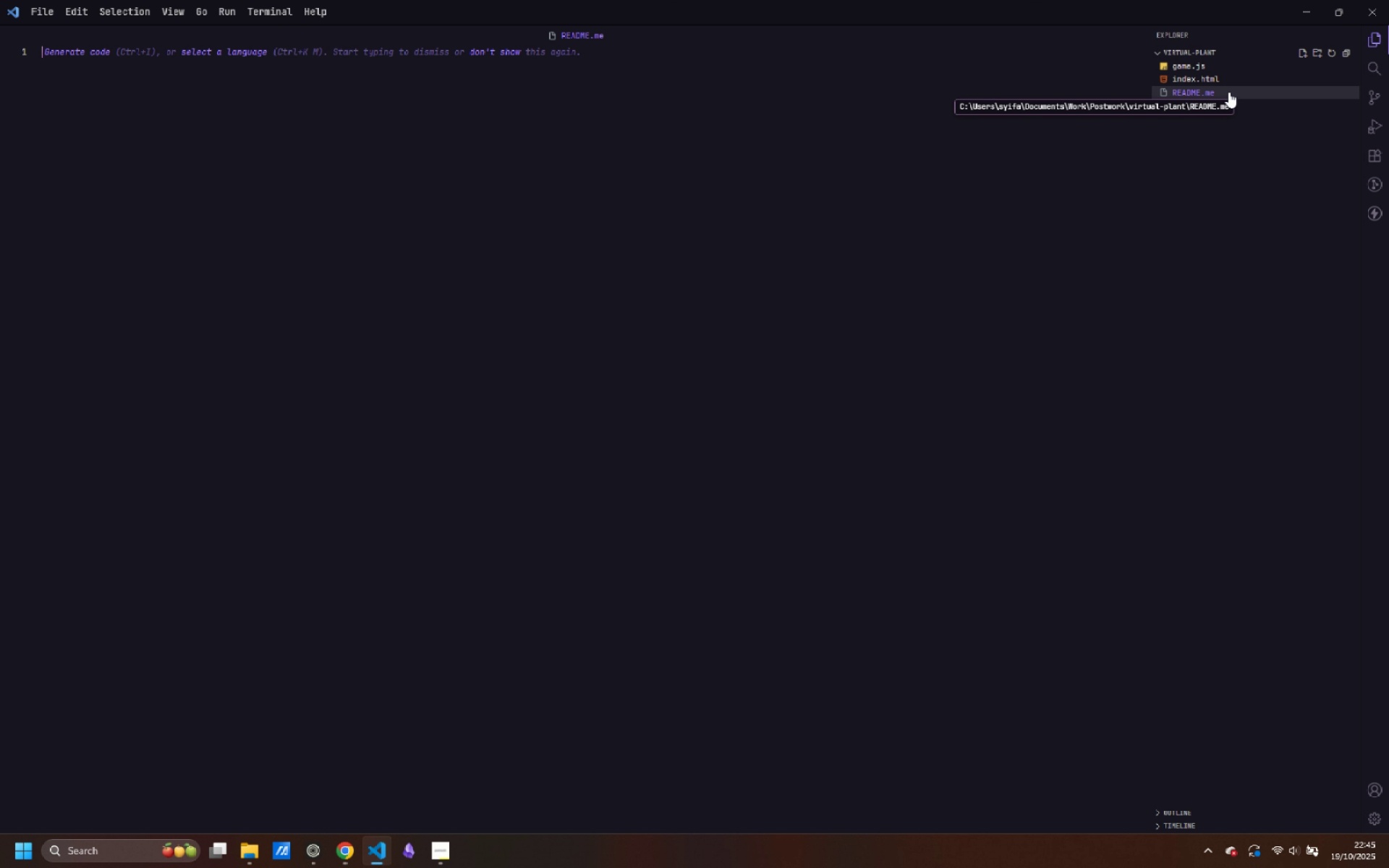 
key(F2)
 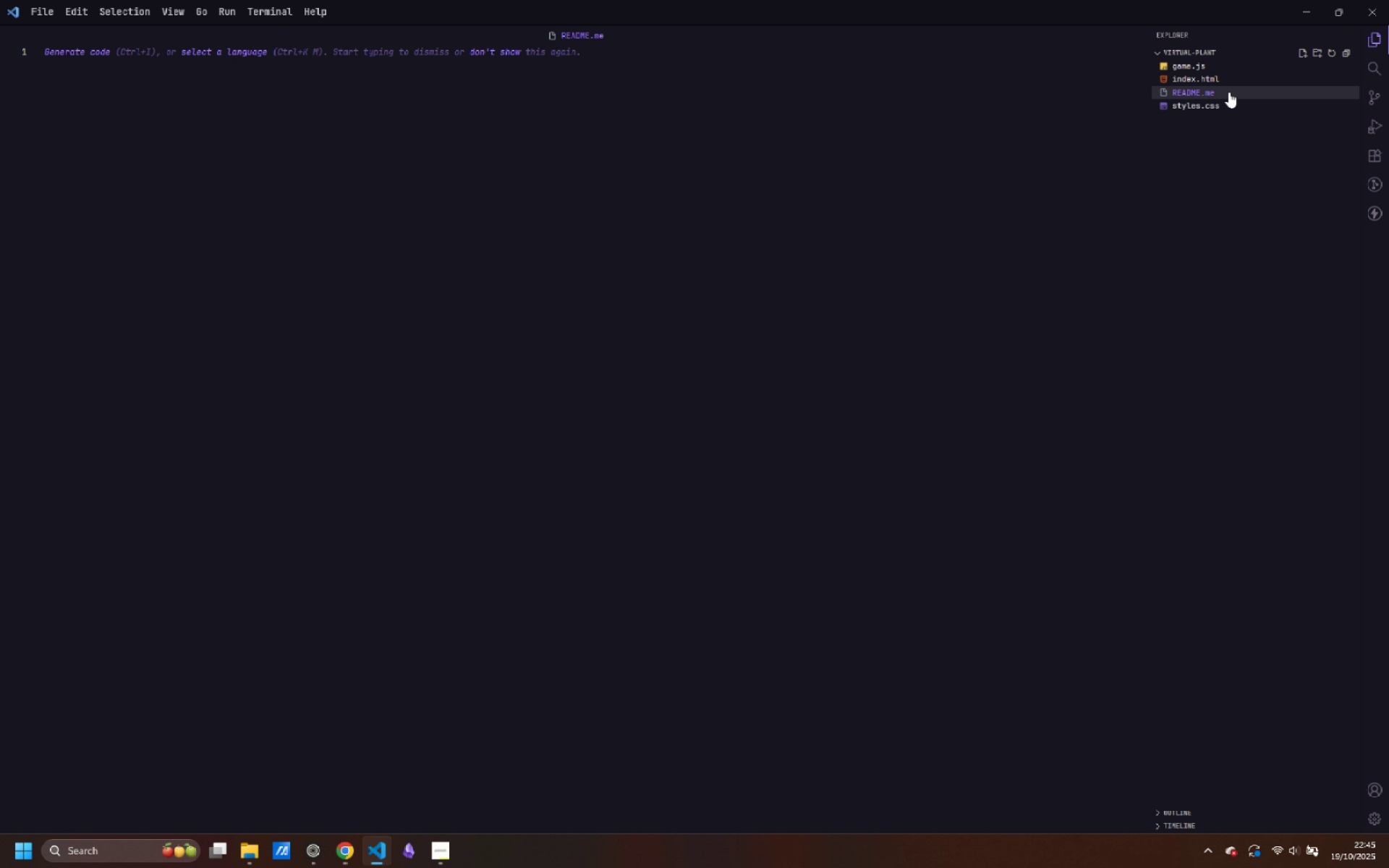 
right_click([1228, 92])
 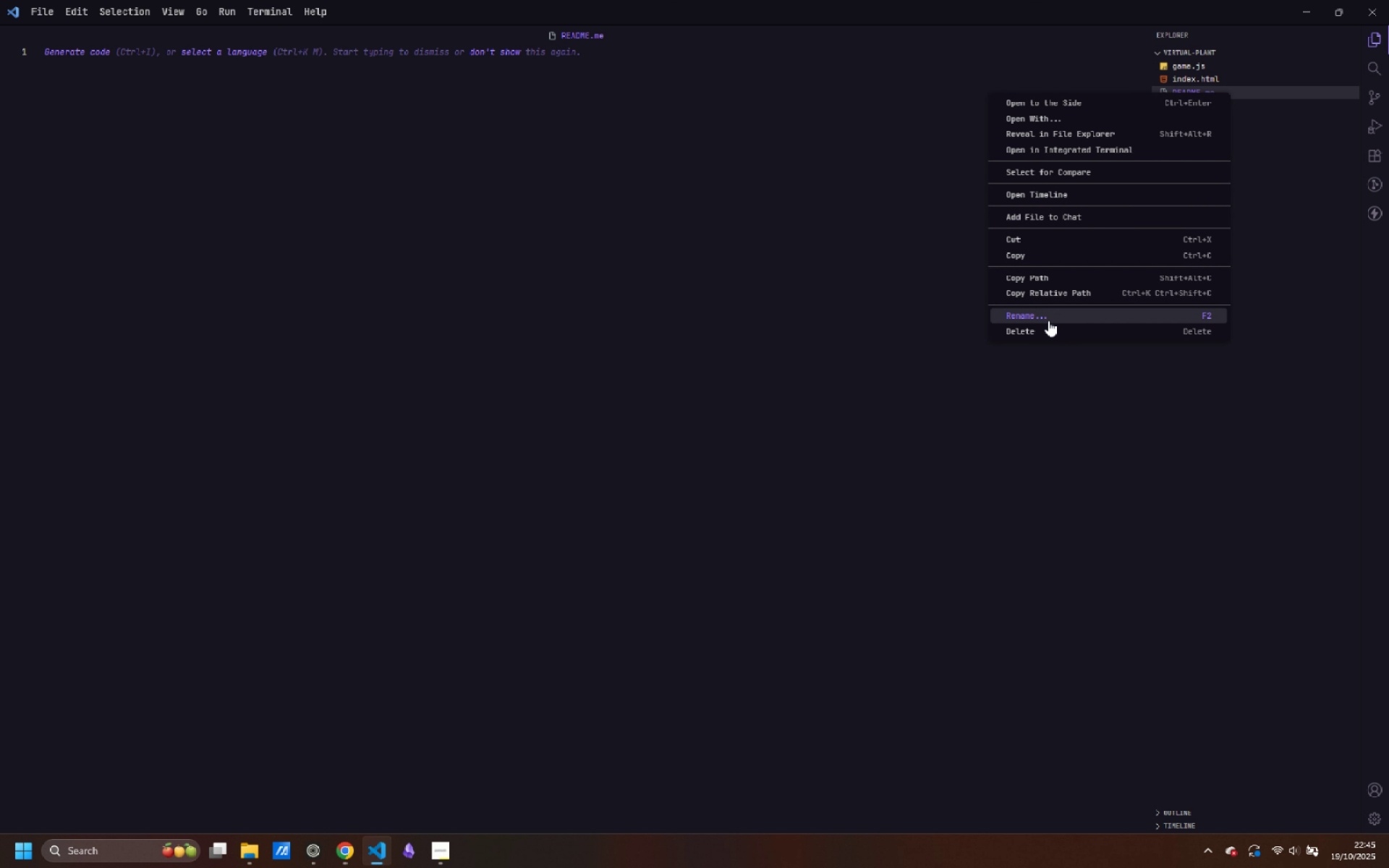 
left_click([1048, 320])
 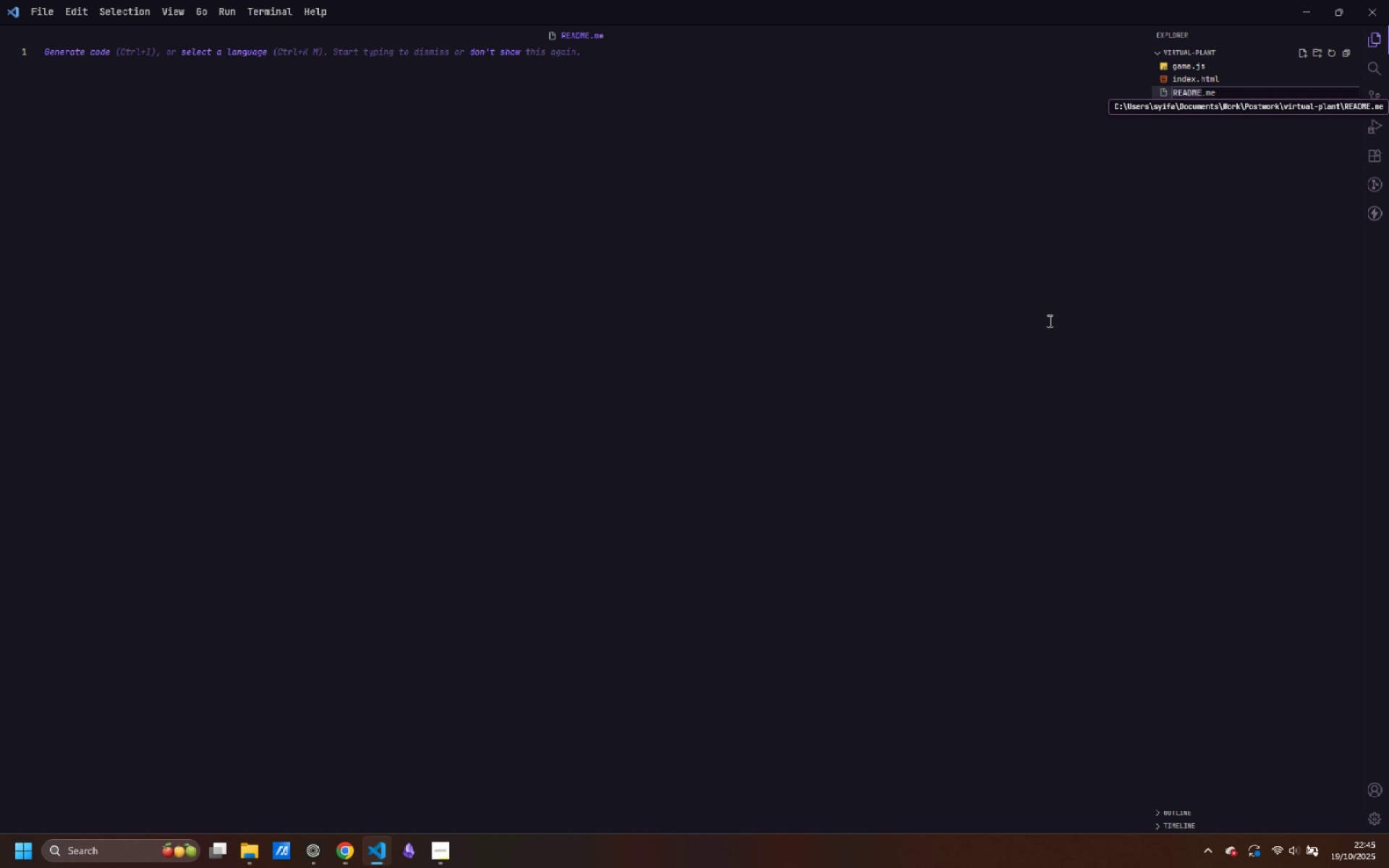 
key(ArrowRight)
 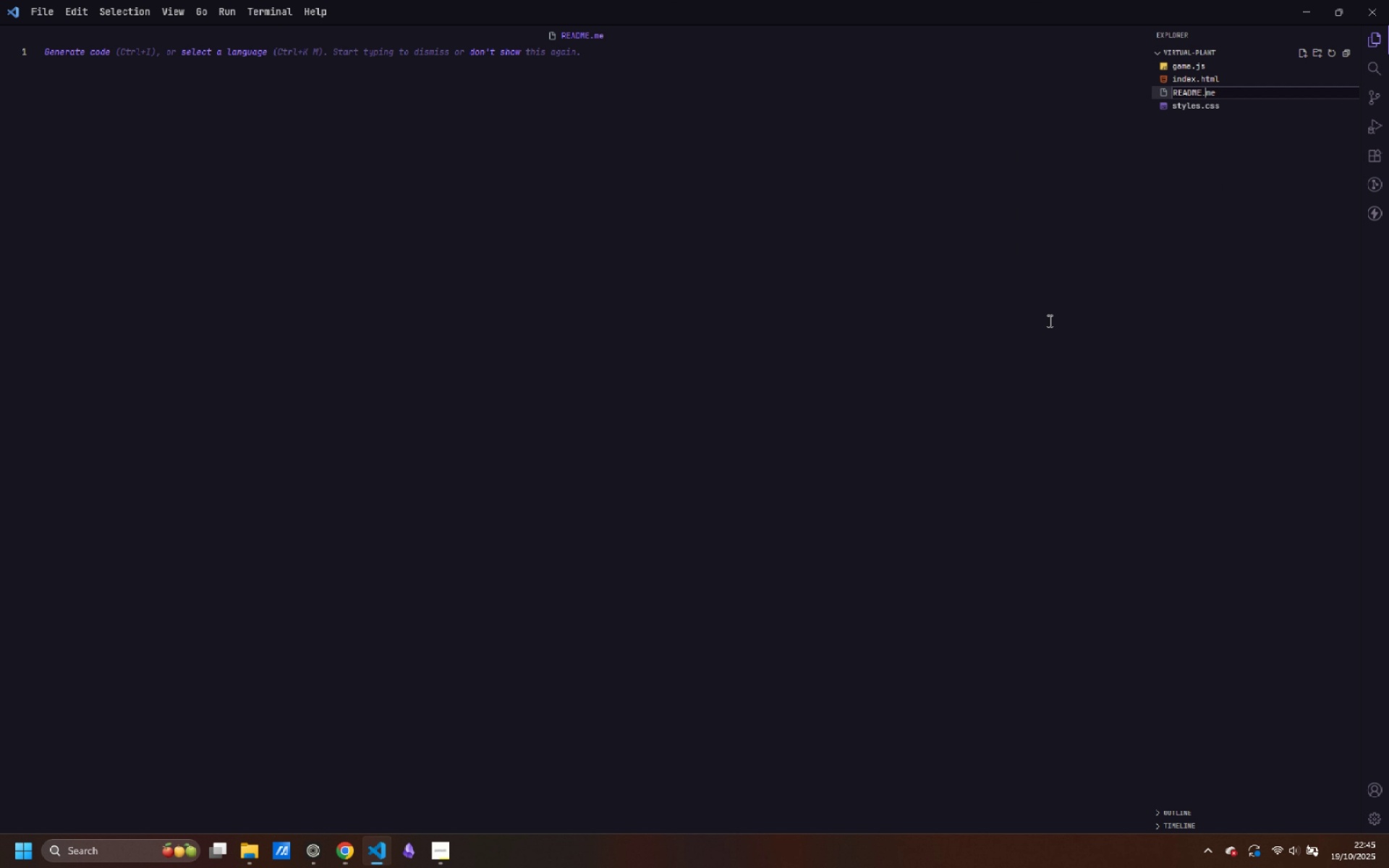 
key(ArrowRight)
 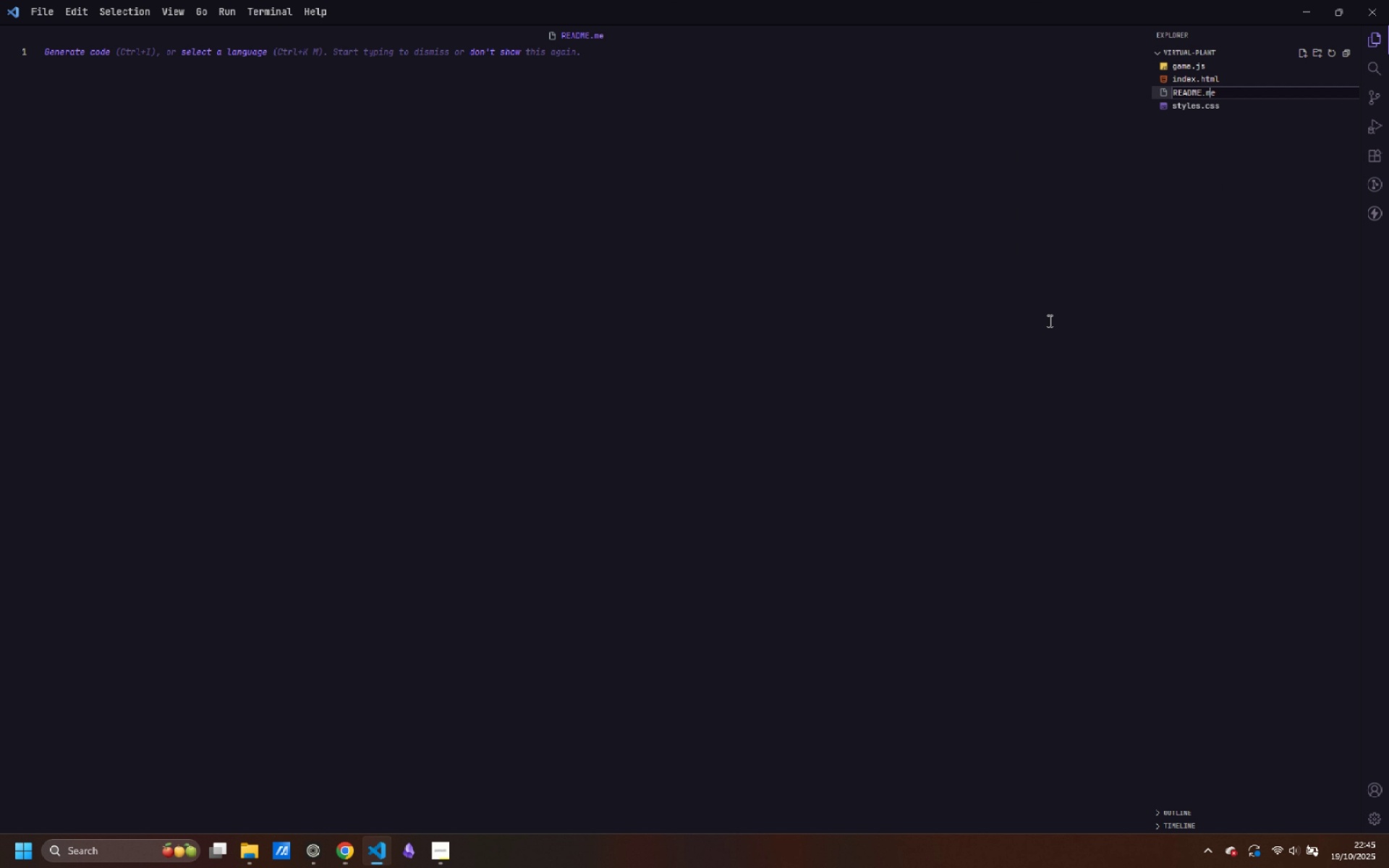 
key(ArrowRight)
 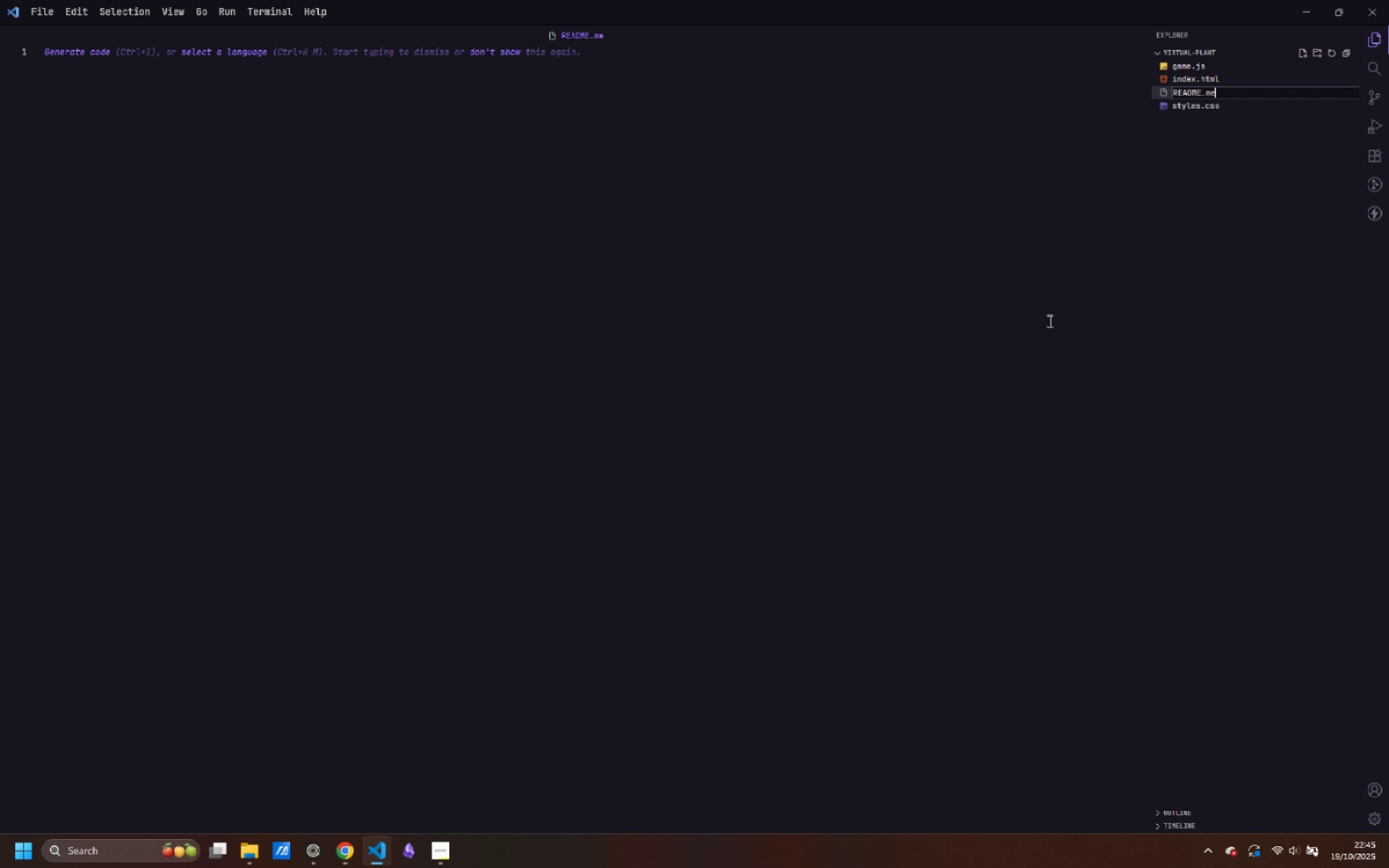 
key(ArrowRight)
 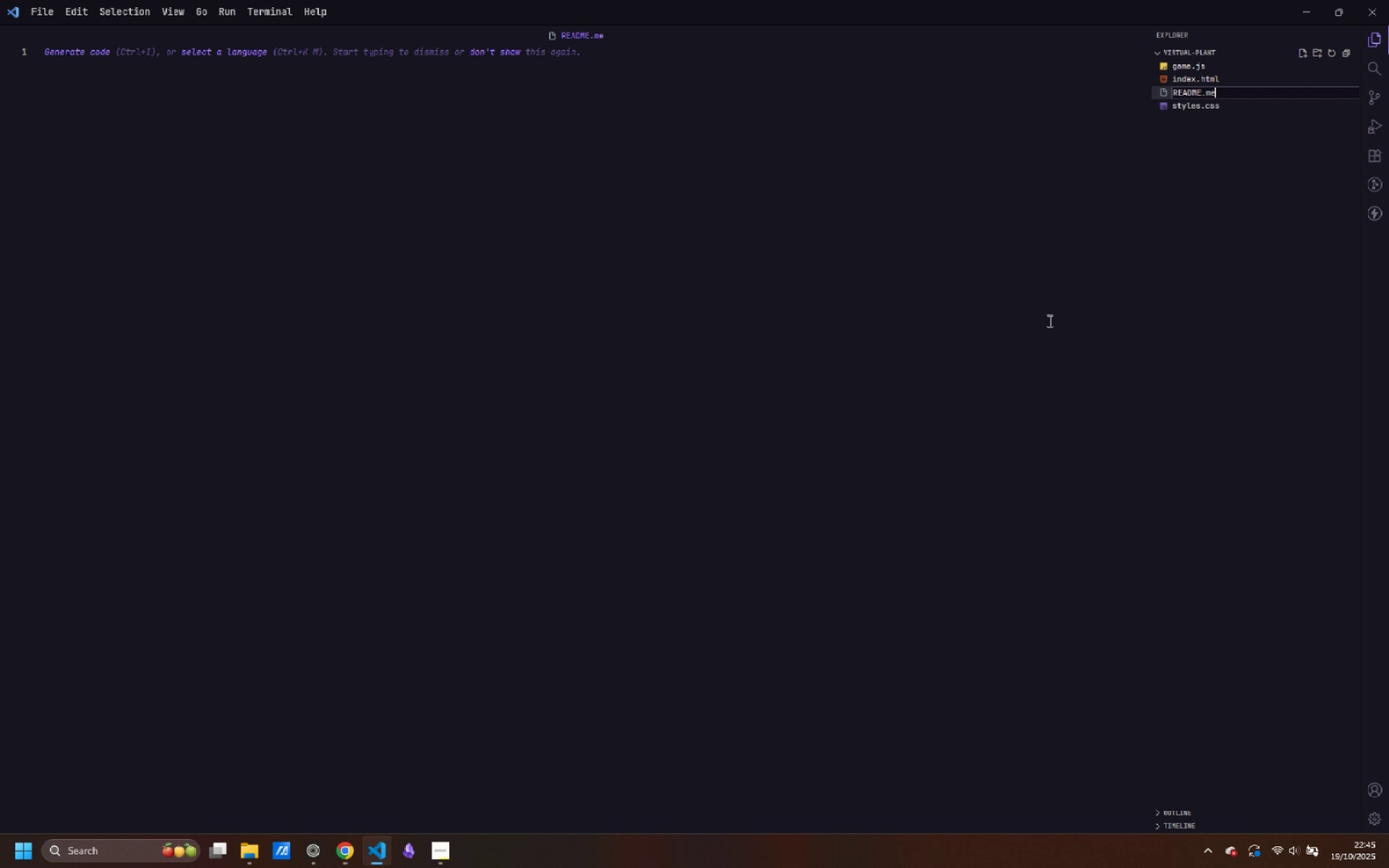 
key(ArrowRight)
 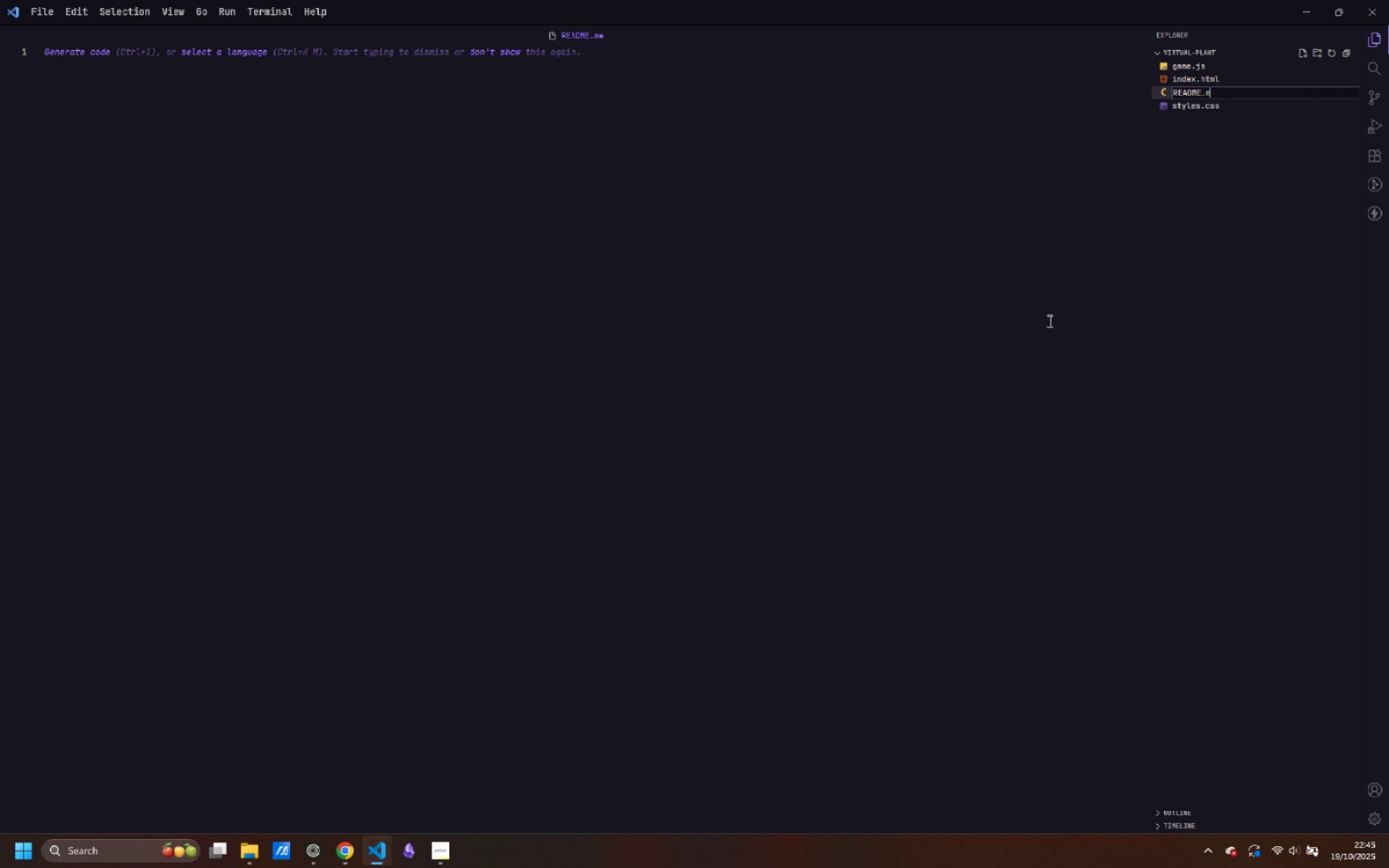 
key(Backspace)
 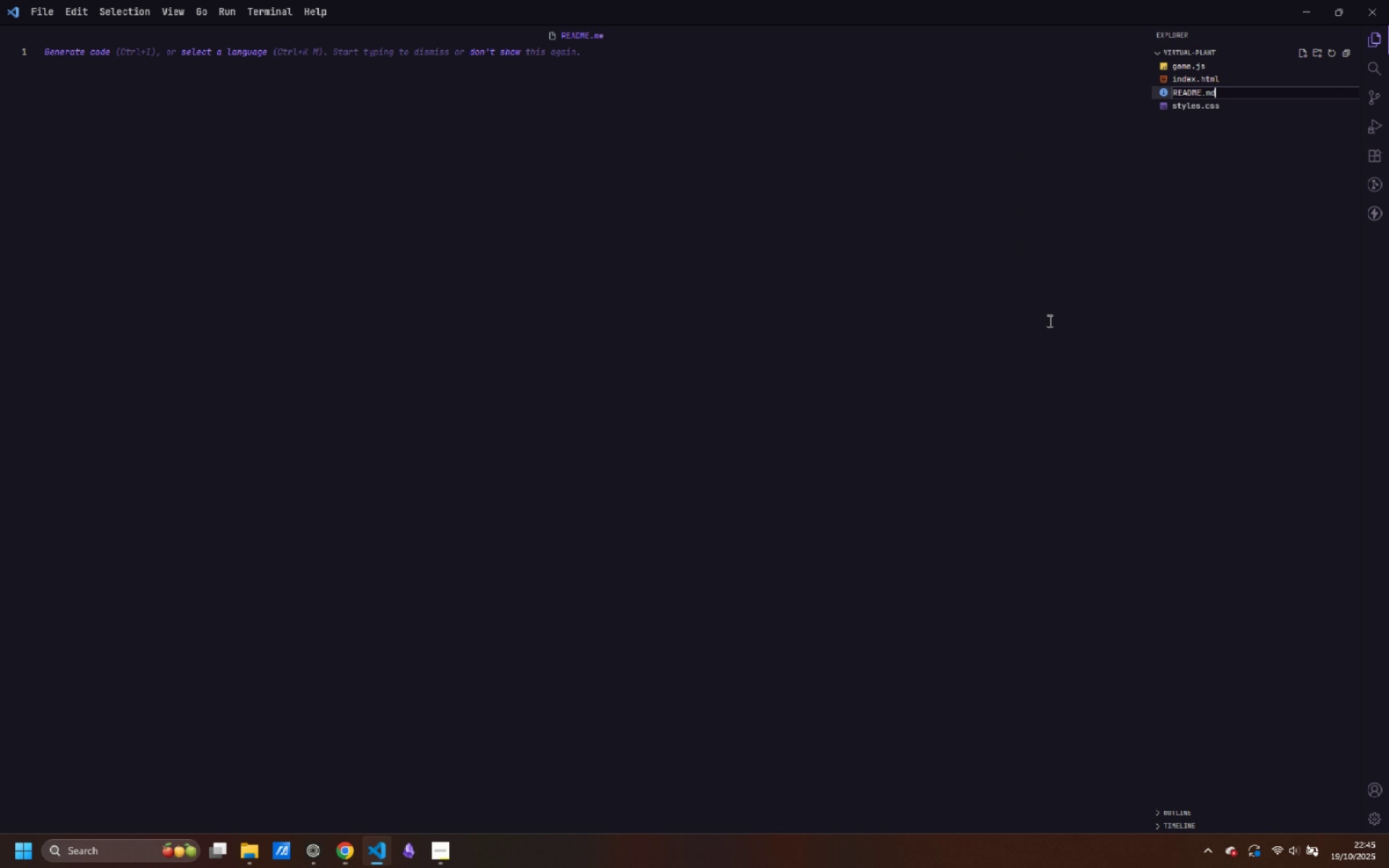 
key(D)
 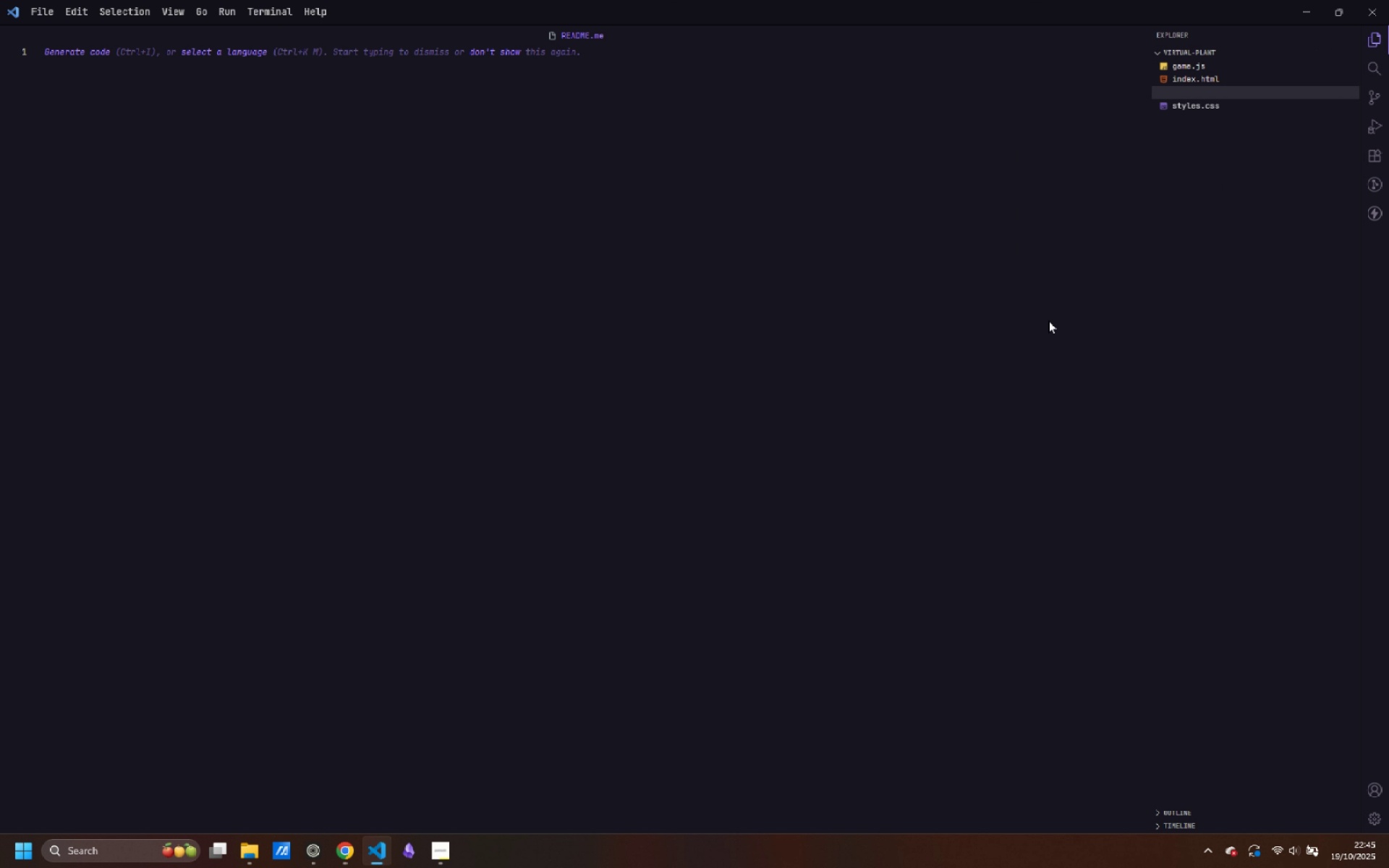 
key(Enter)
 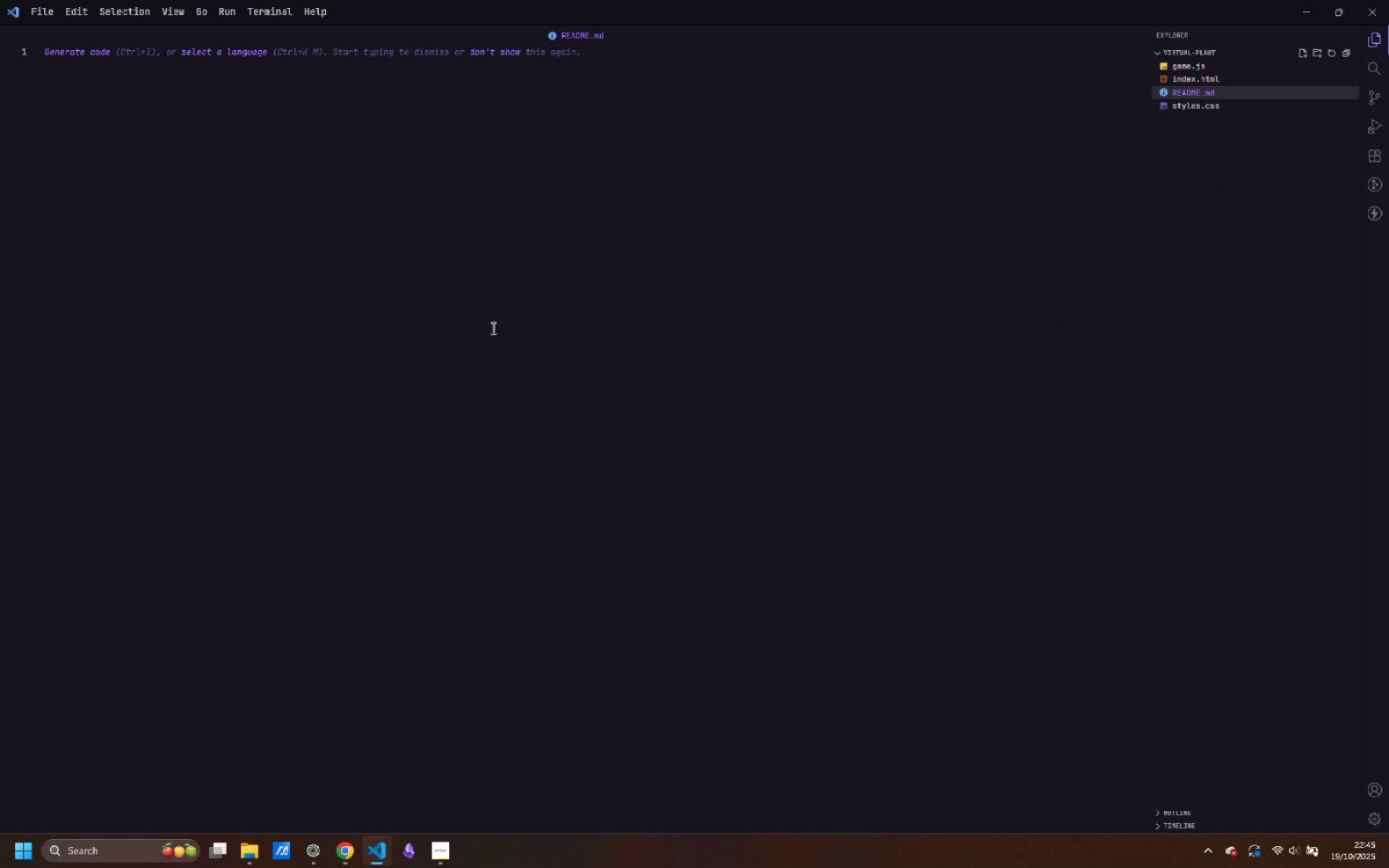 
scroll: coordinate [529, 272], scroll_direction: down, amount: 6.0
 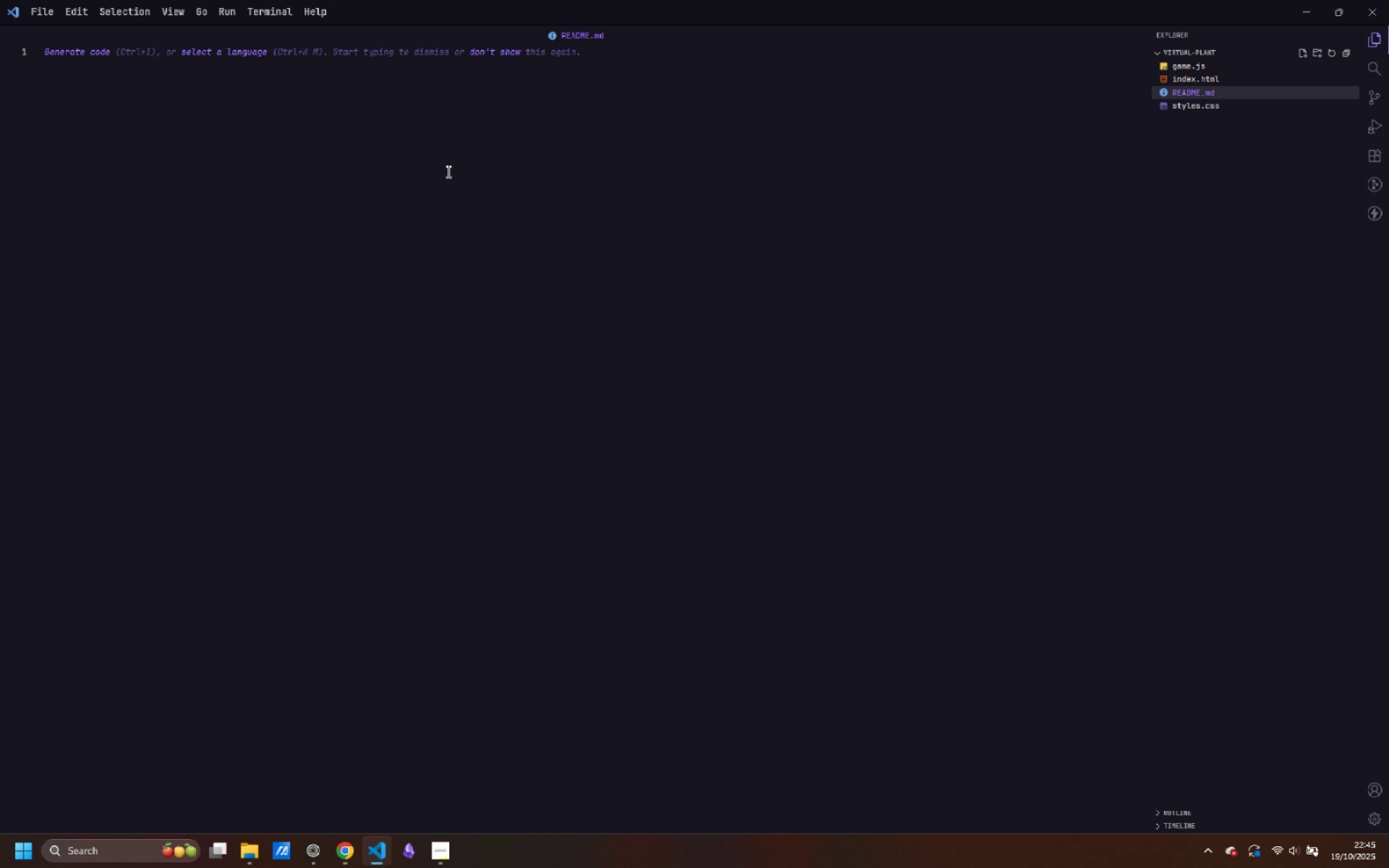 
left_click([451, 161])
 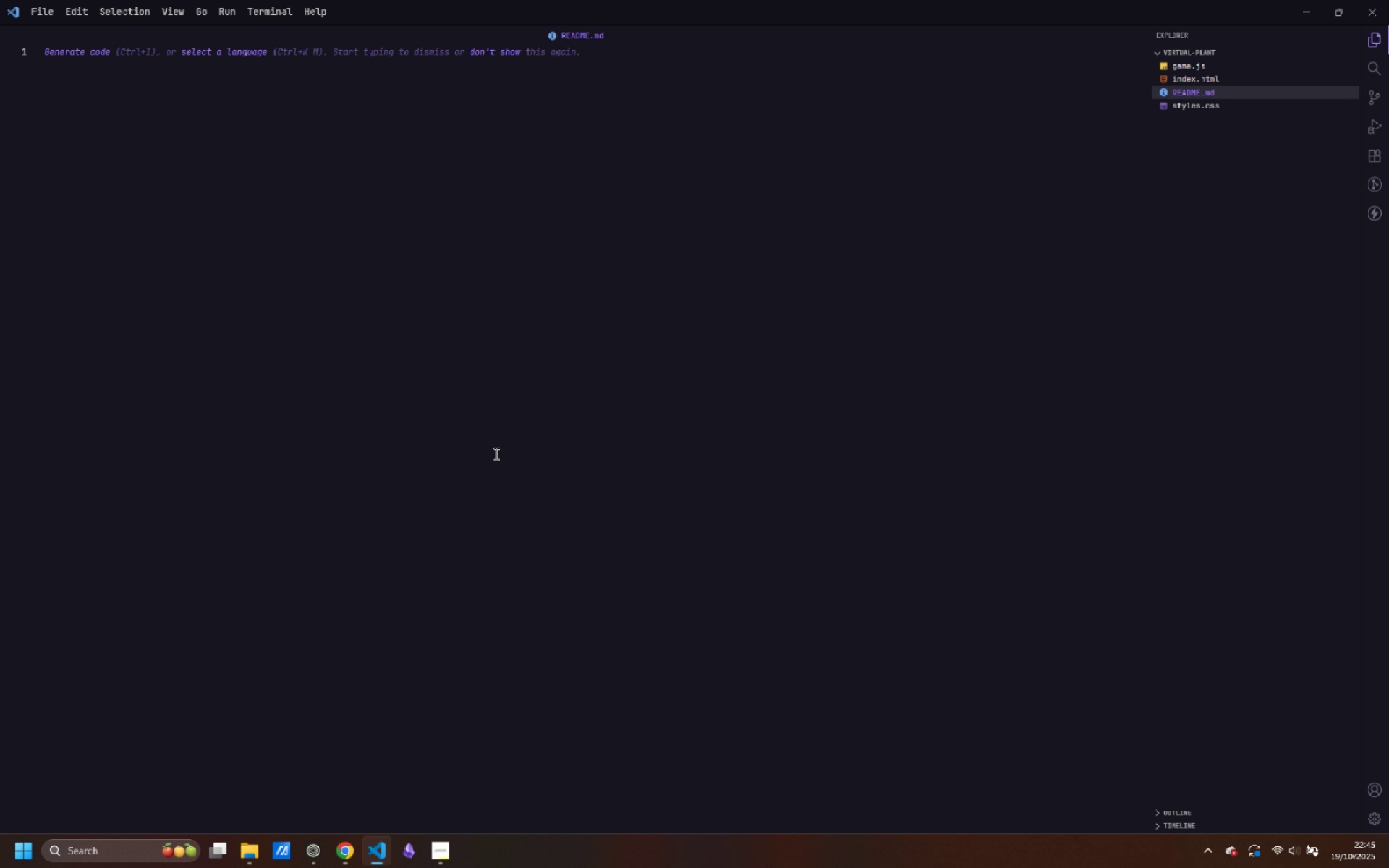 
wait(13.26)
 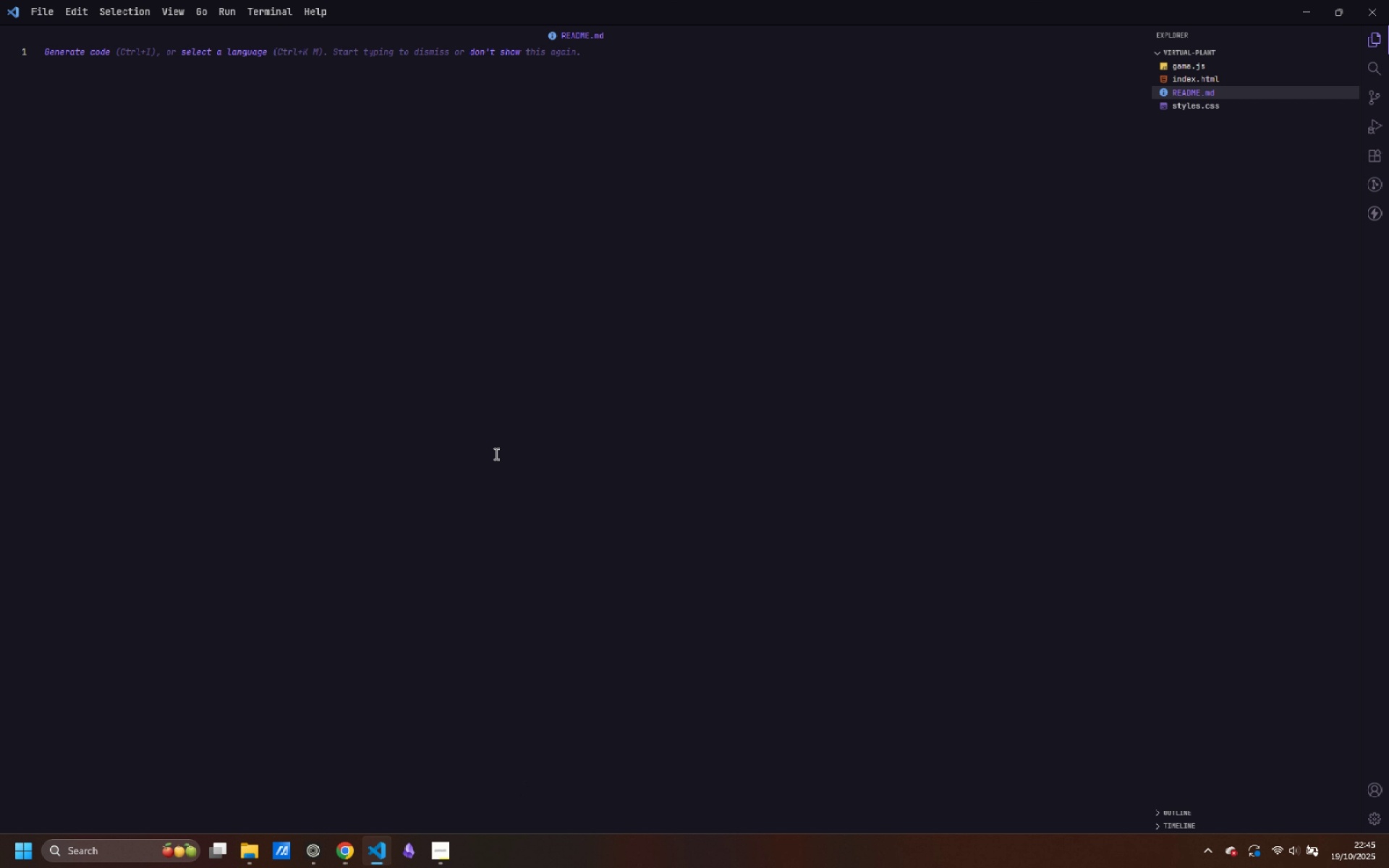 
left_click([476, 381])
 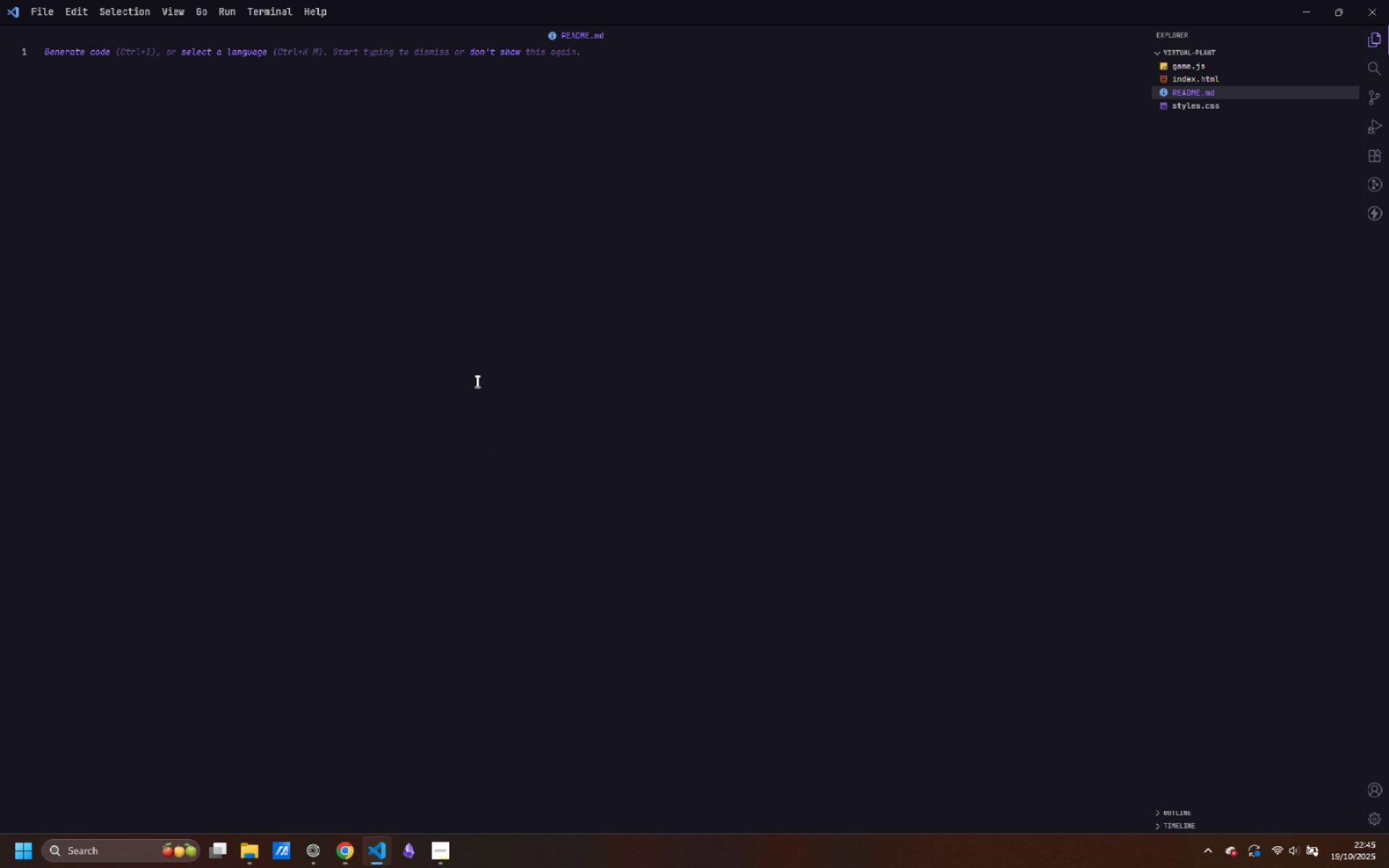 
type(Code Garden)
 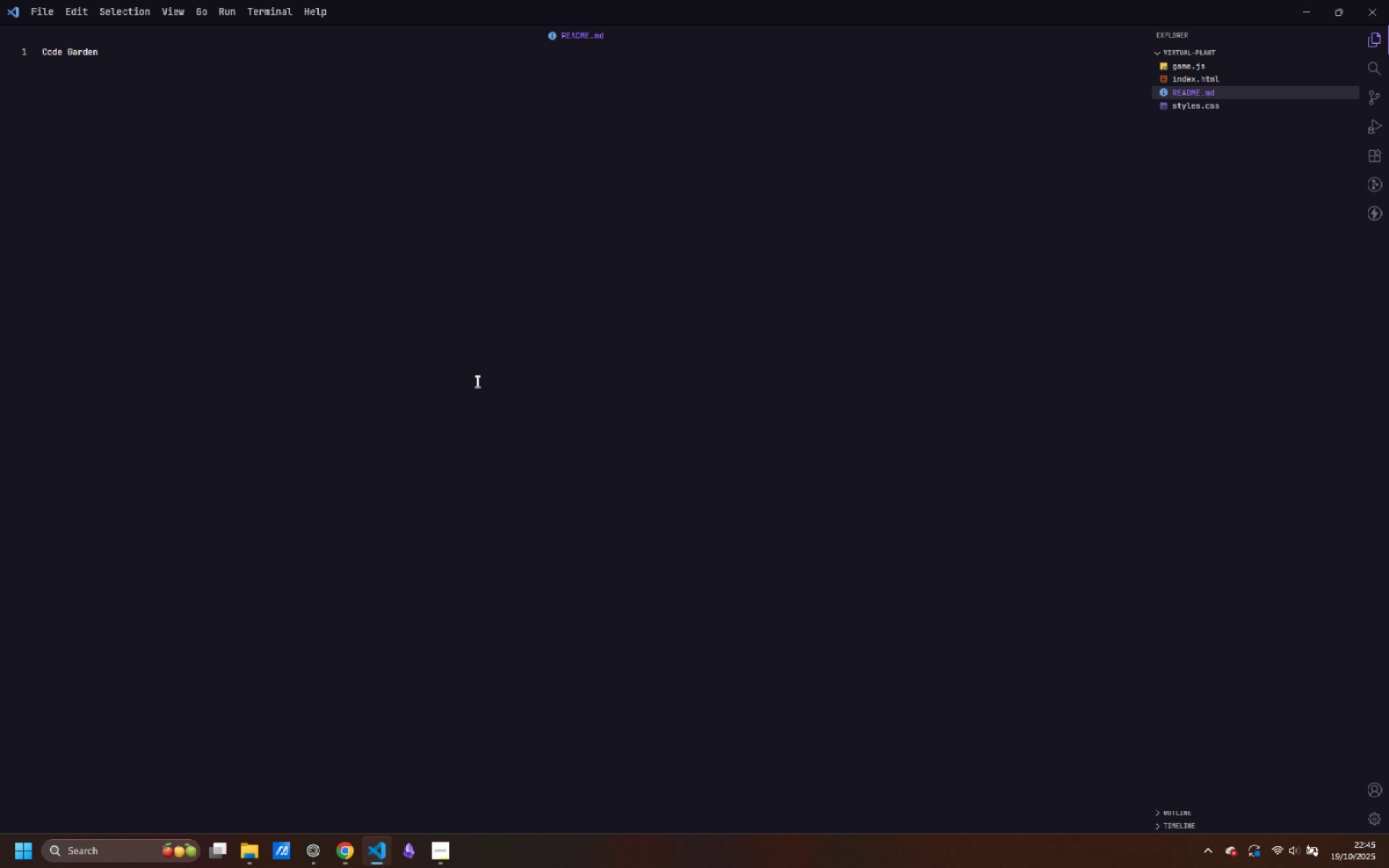 
key(Control+ArrowLeft)
 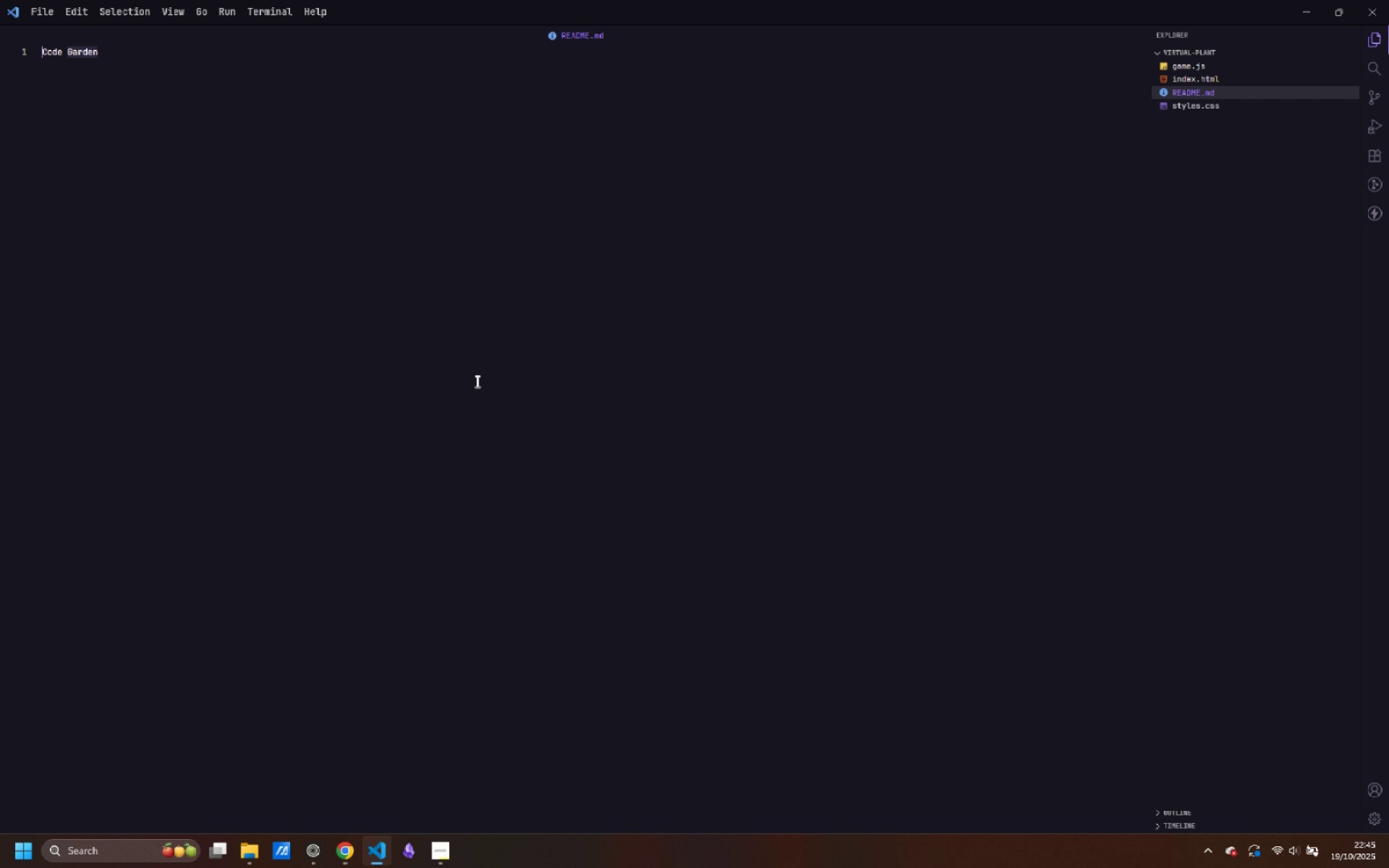 
key(Control+ArrowLeft)
 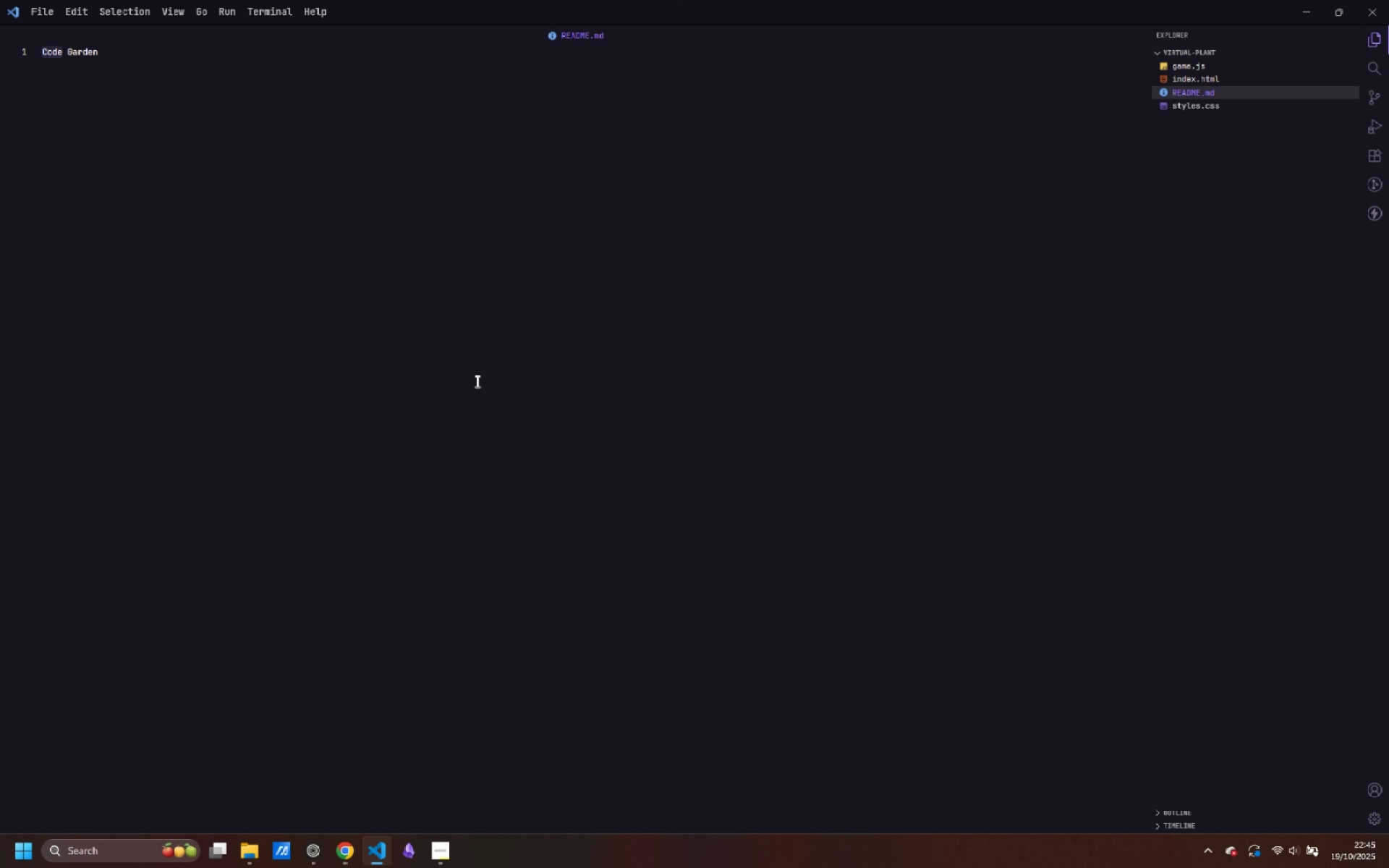 
type(## )
 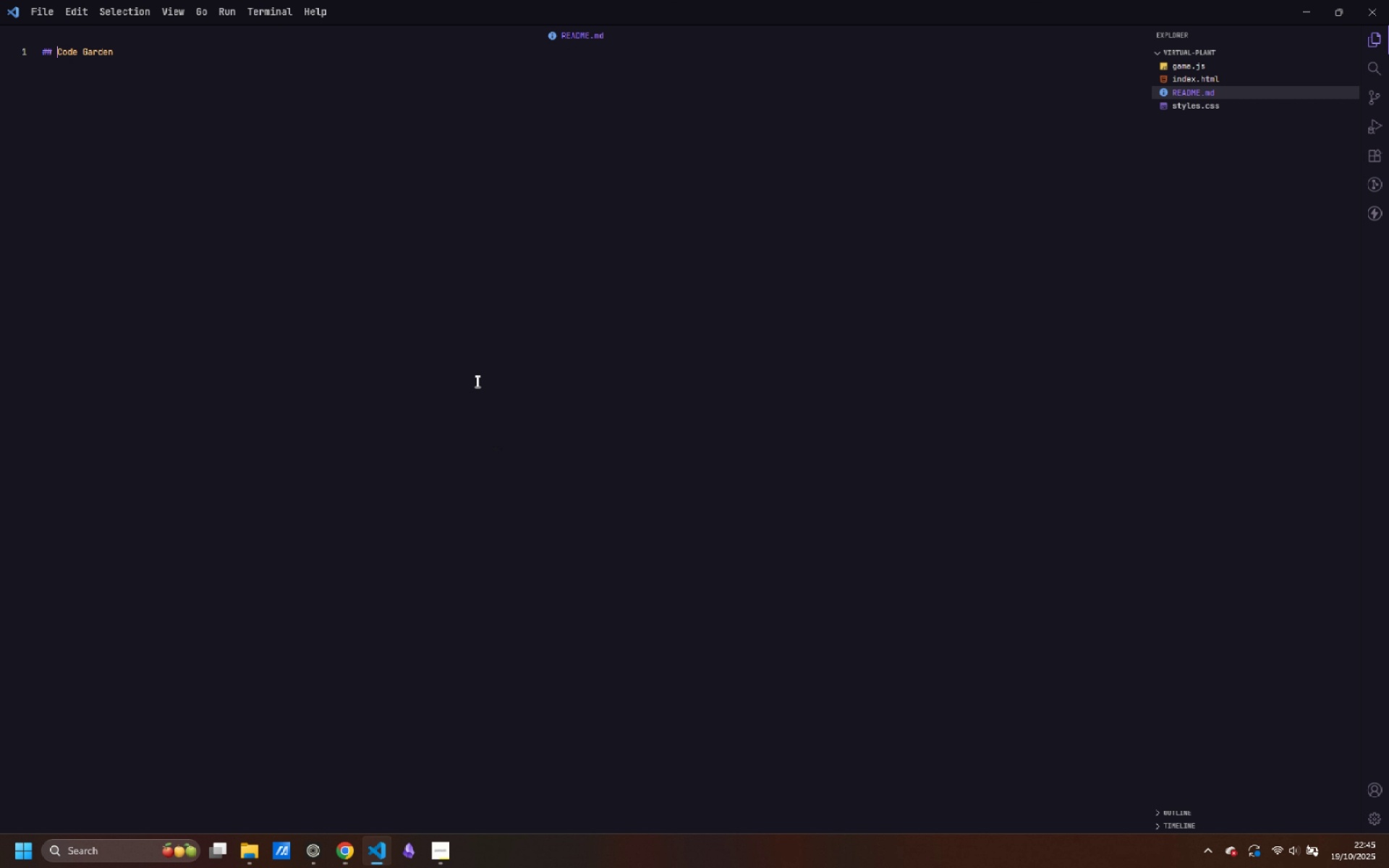 
hold_key(key=ControlLeft, duration=0.34)
 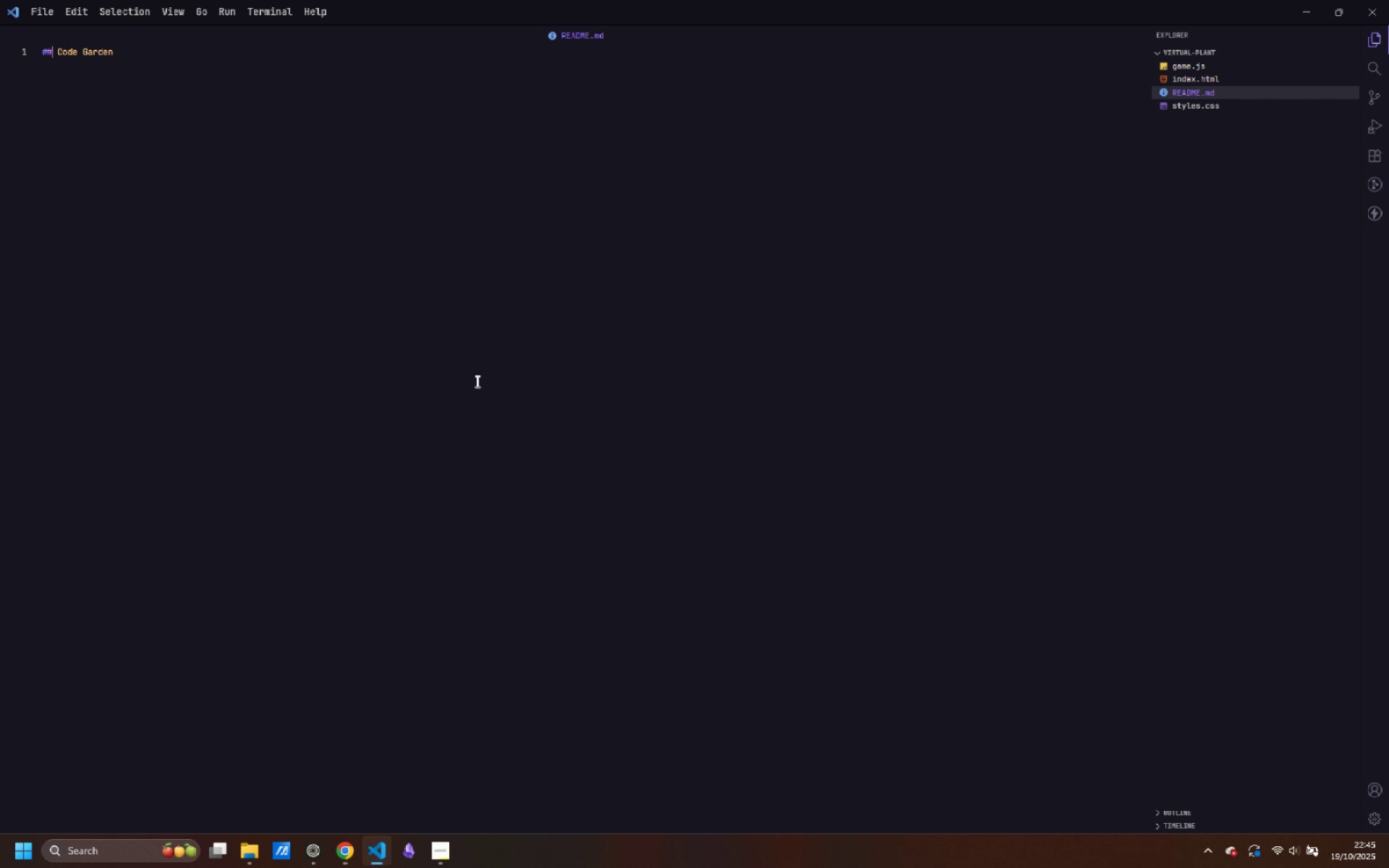 
key(ArrowLeft)
 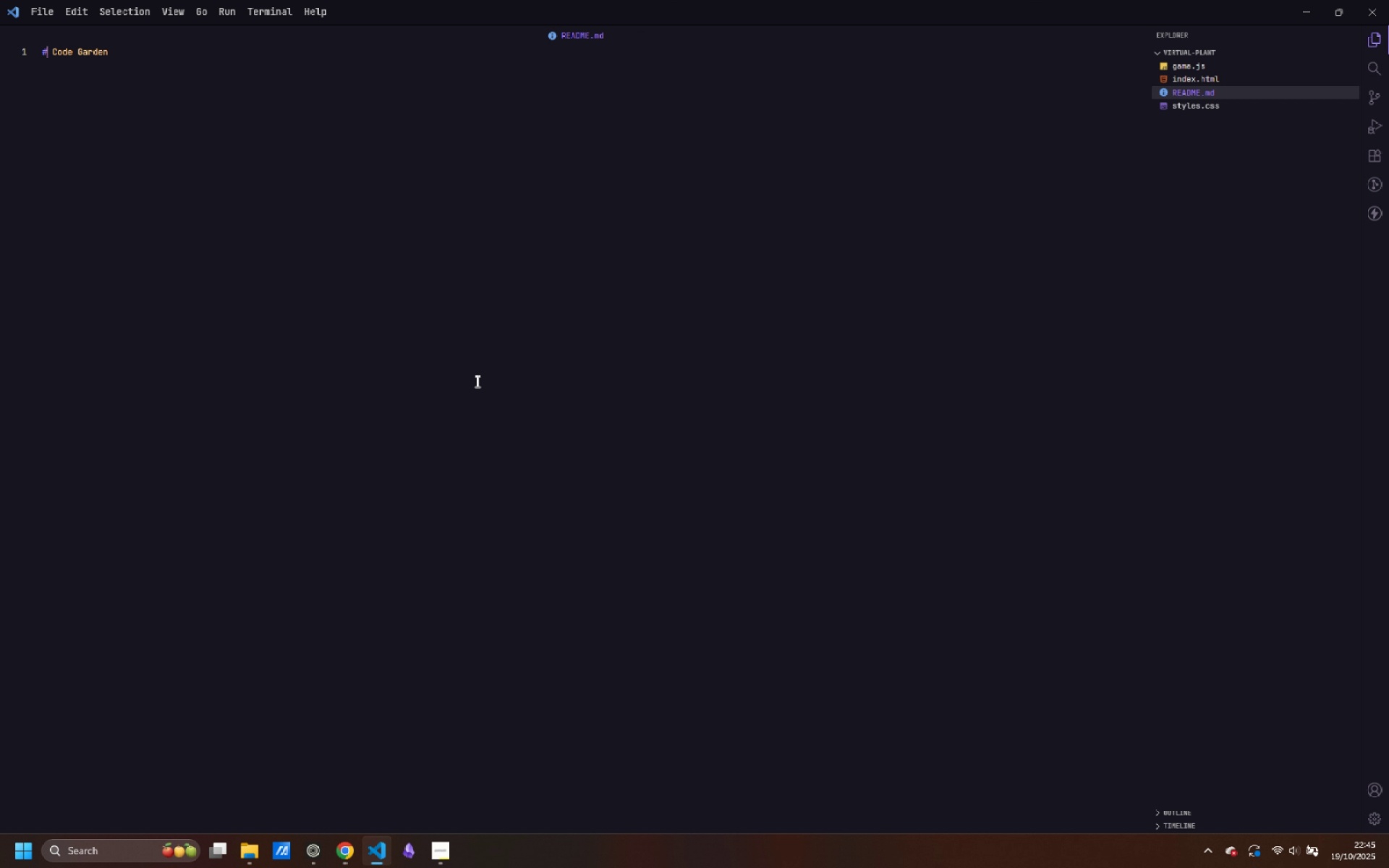 
key(Backspace)
 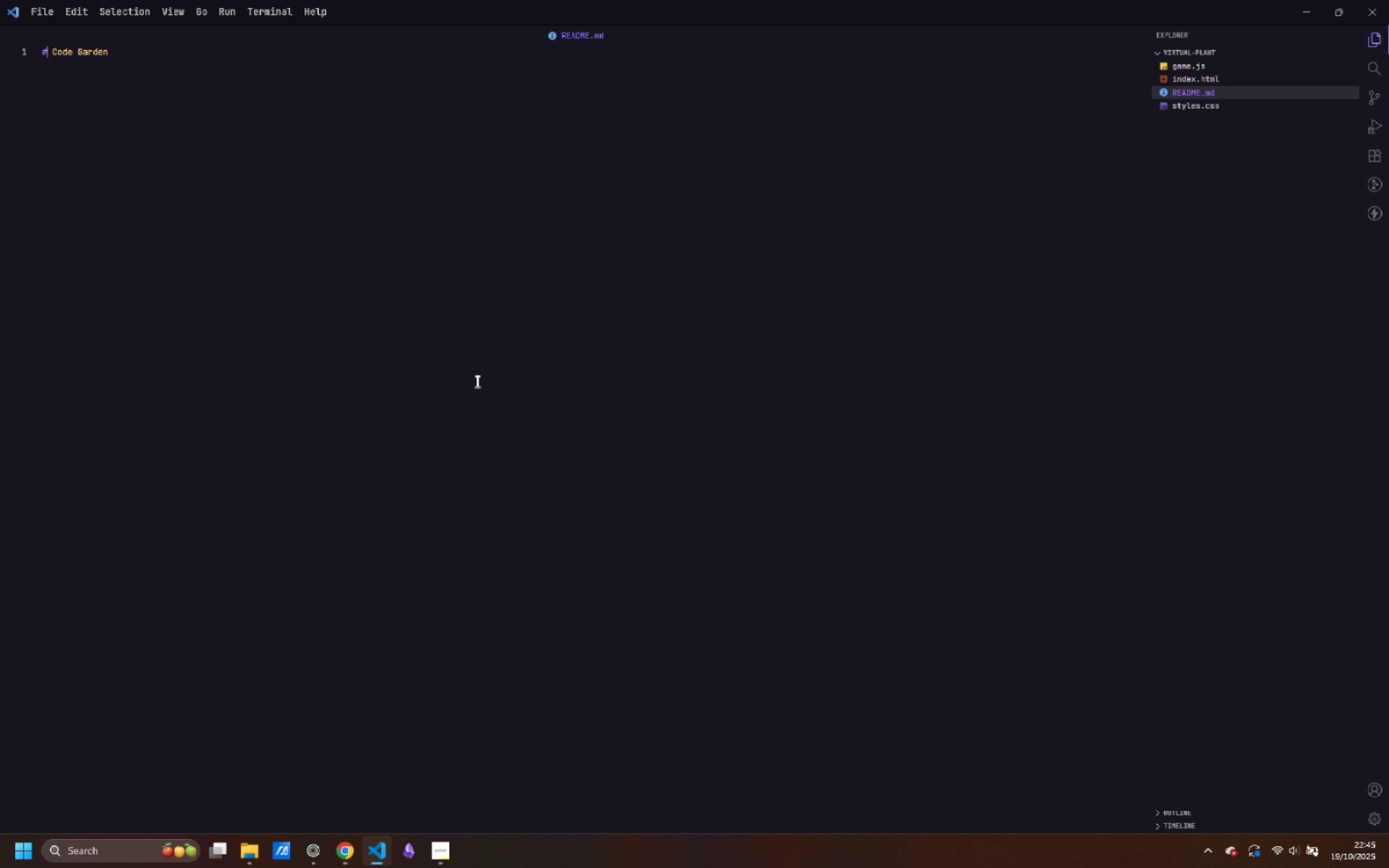 
hold_key(key=ControlLeft, duration=0.69)
 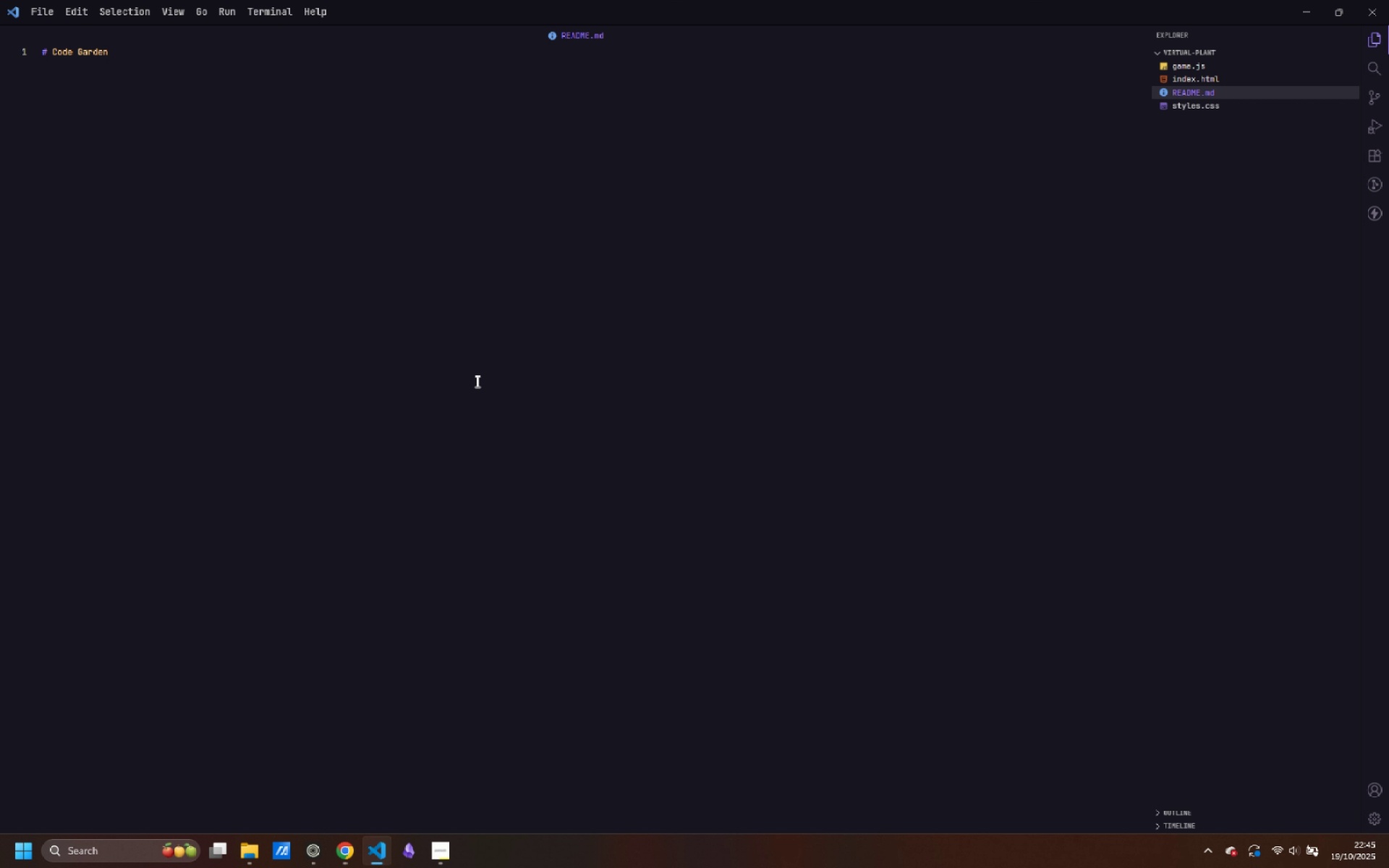 
key(ArrowRight)
 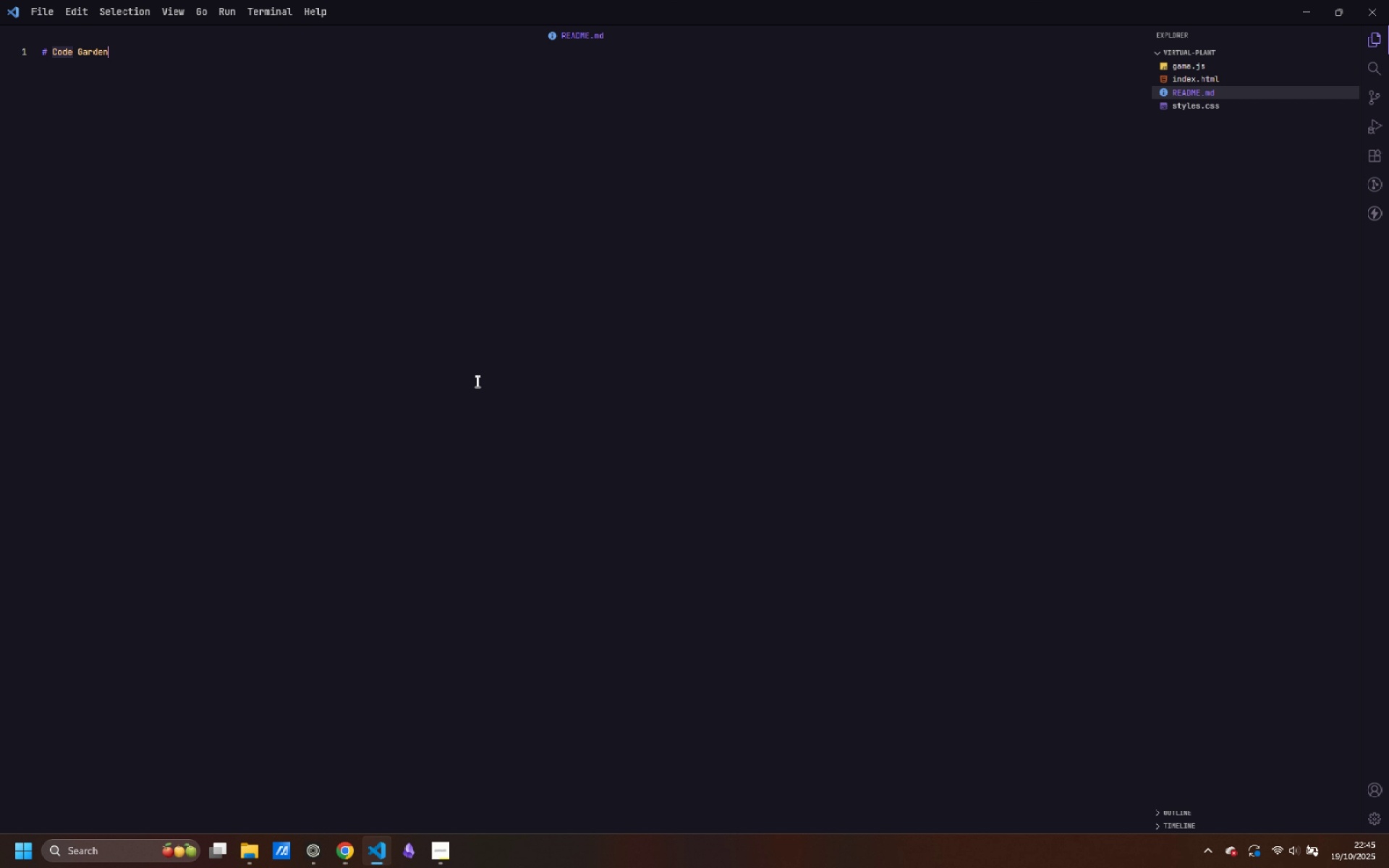 
key(ArrowRight)
 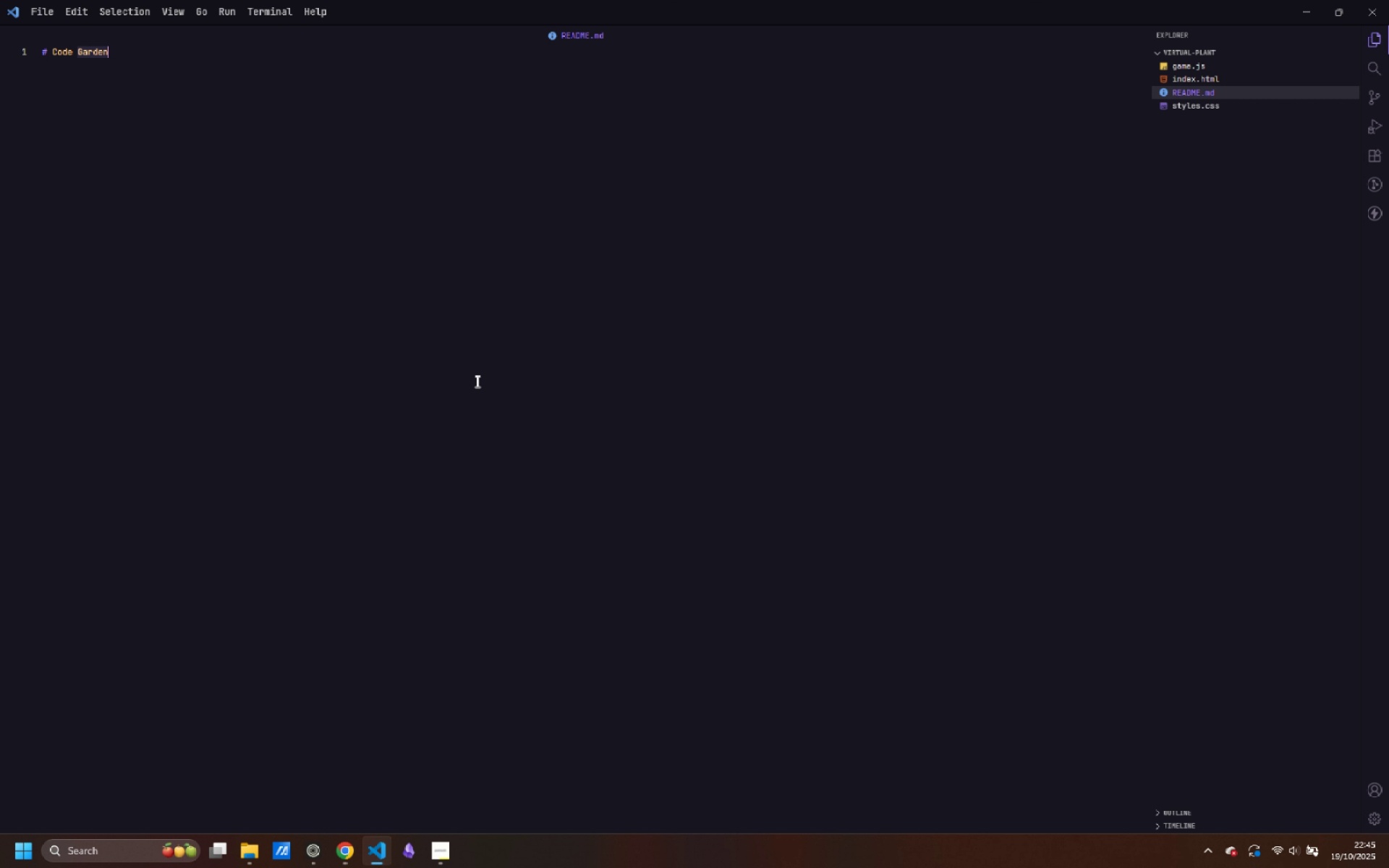 
key(ArrowRight)
 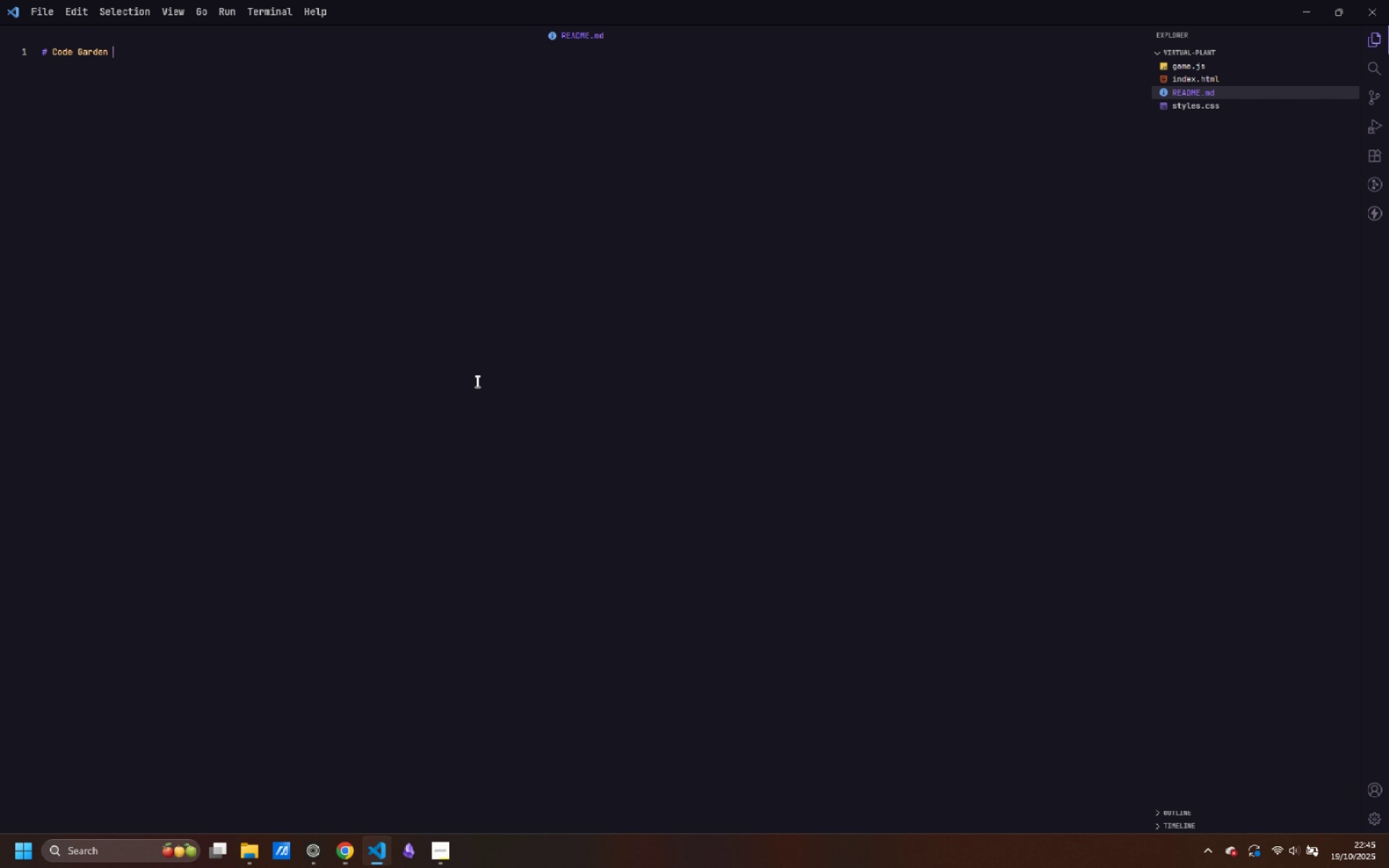 